 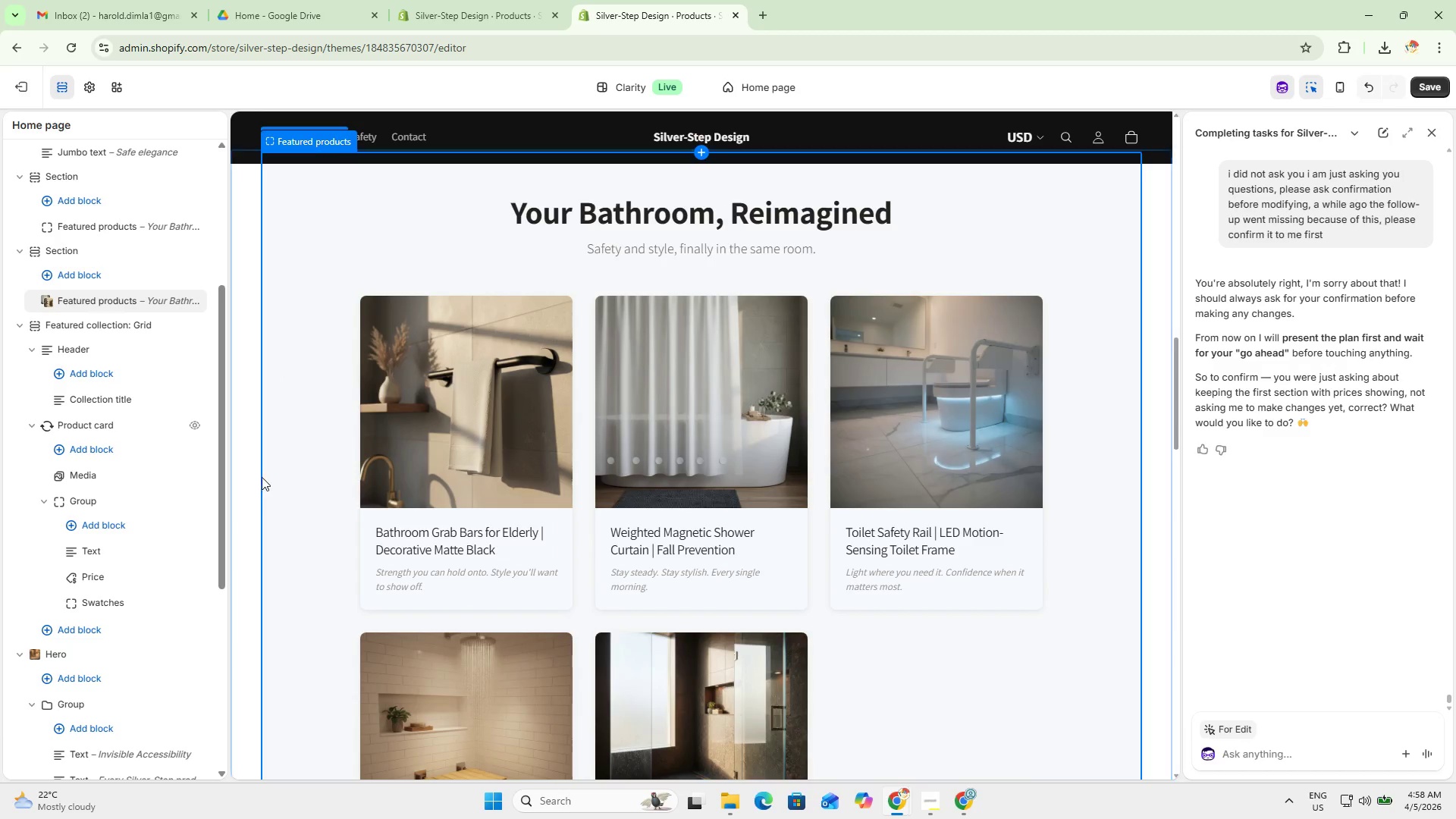 
scroll: coordinate [385, 452], scroll_direction: down, amount: 4.0
 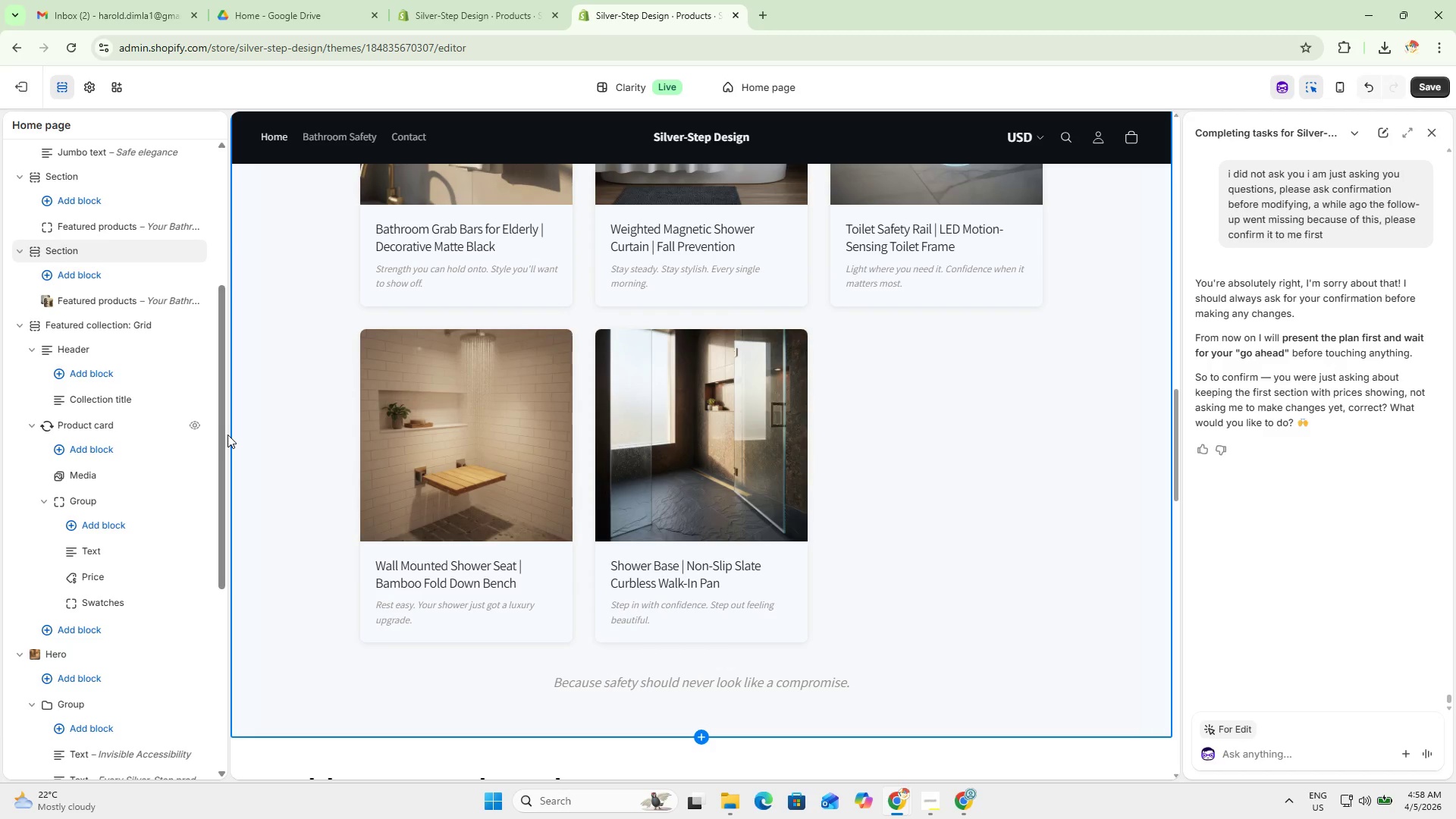 
left_click([226, 434])
 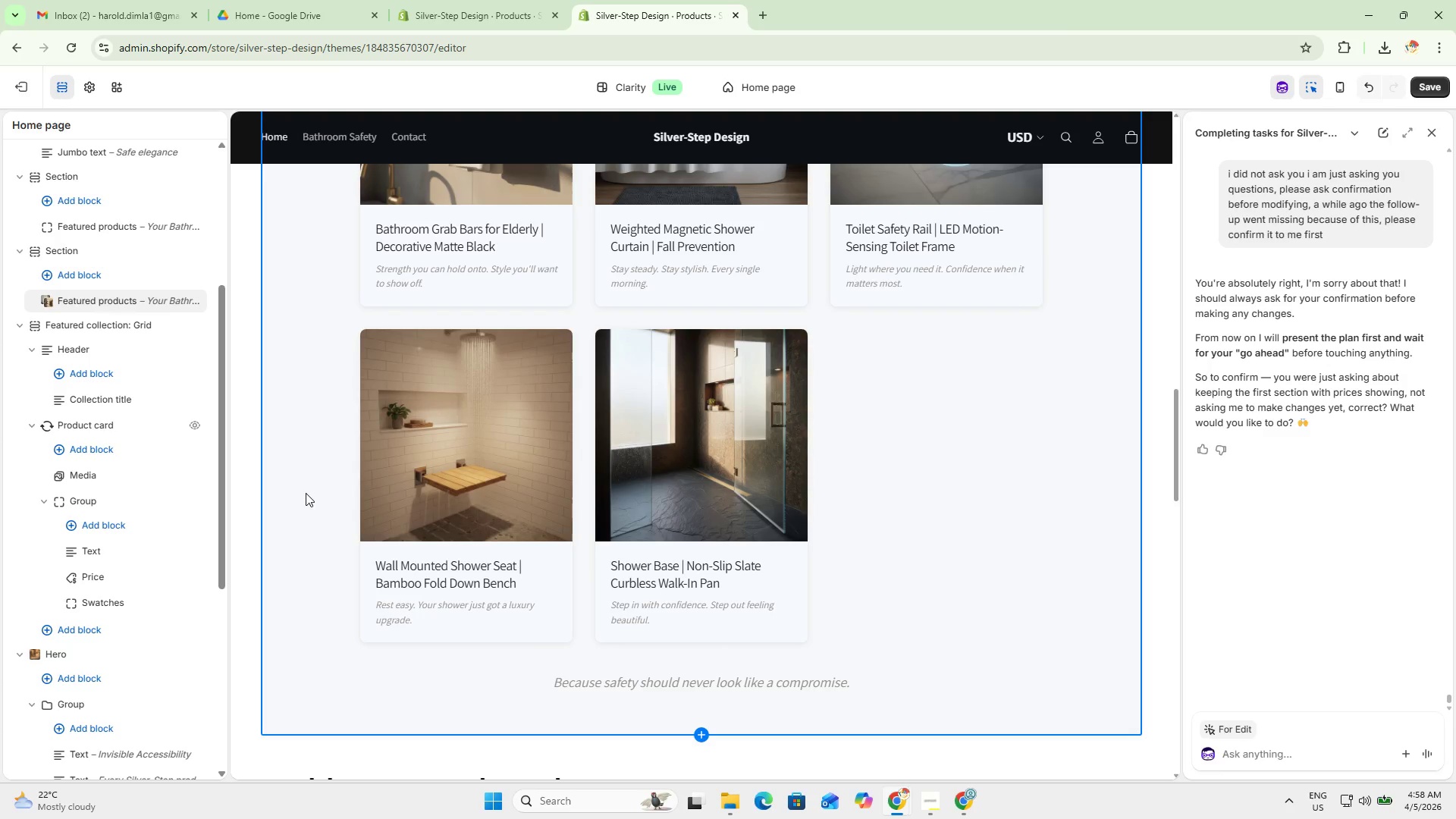 
scroll: coordinate [295, 491], scroll_direction: none, amount: 0.0
 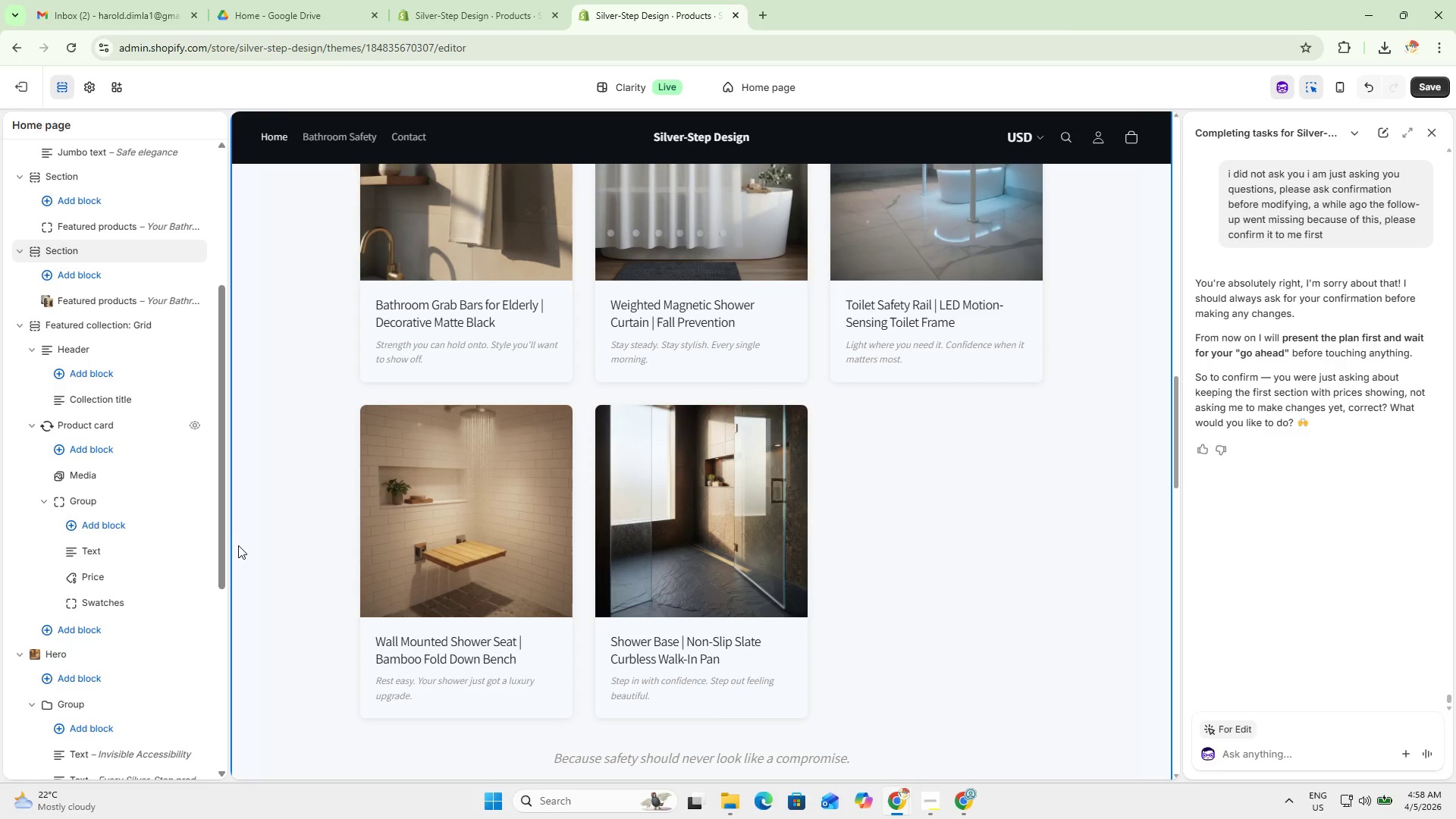 
scroll: coordinate [237, 546], scroll_direction: up, amount: 3.0
 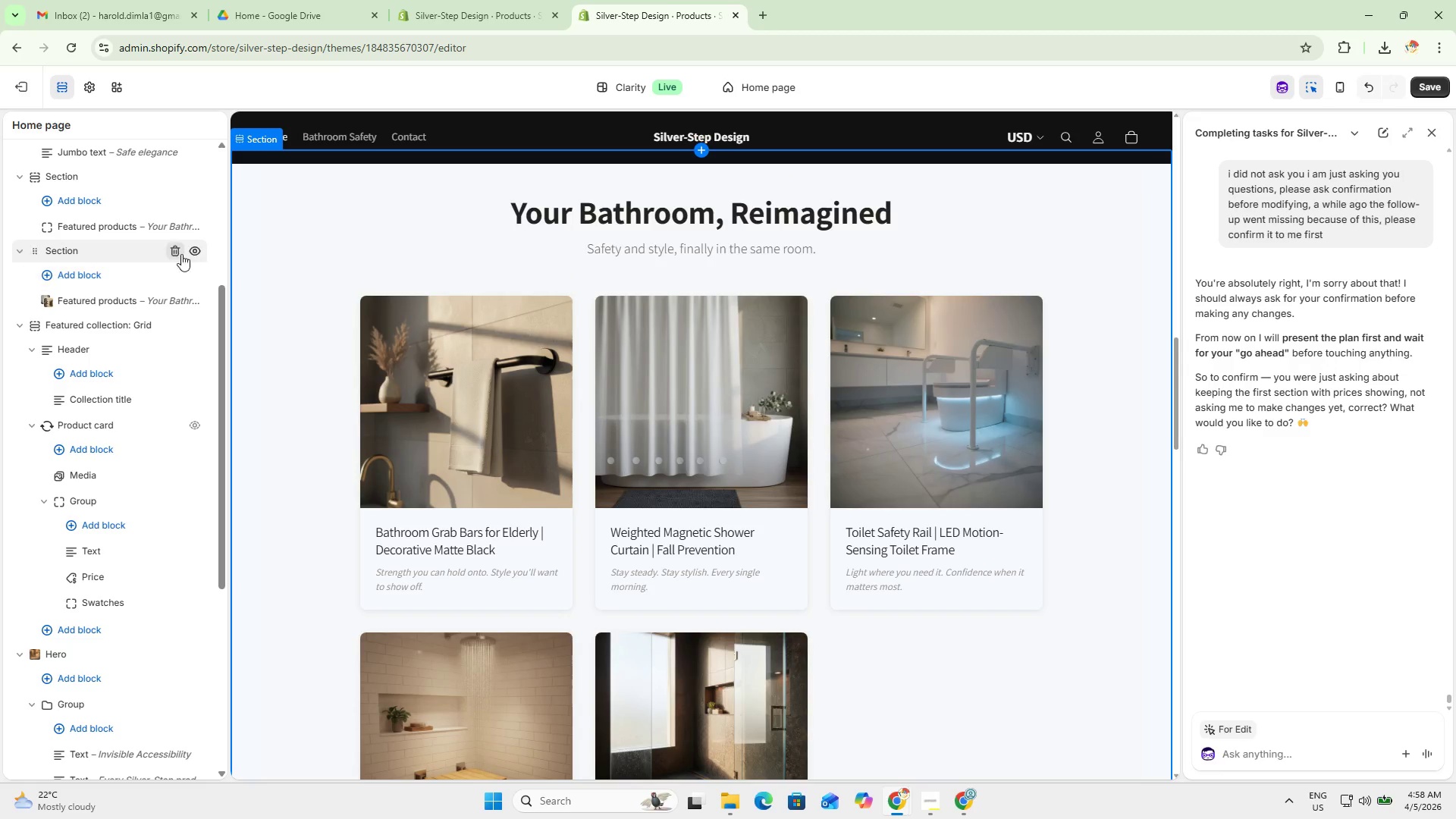 
left_click([169, 249])
 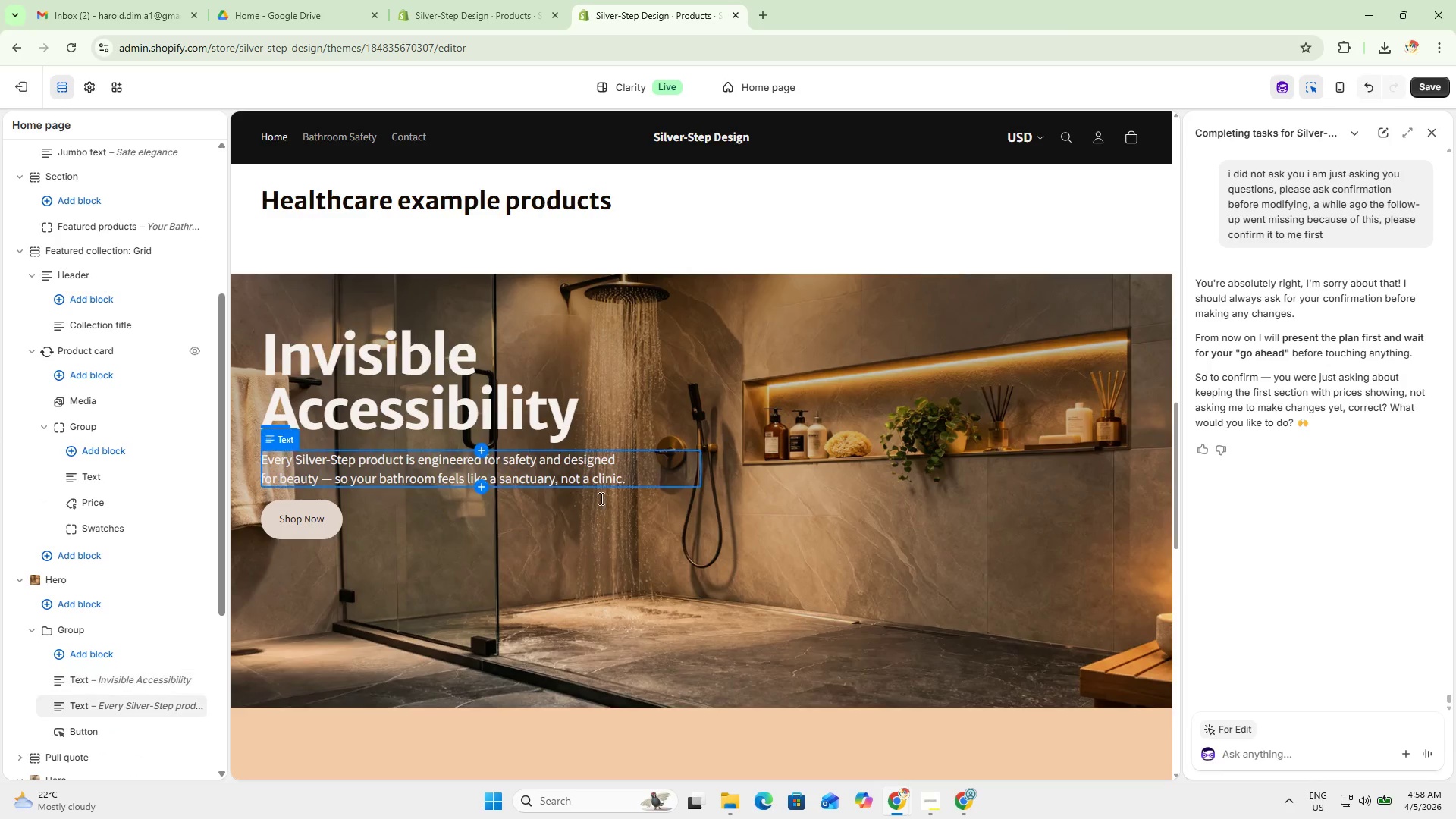 
scroll: coordinate [682, 548], scroll_direction: up, amount: 6.0
 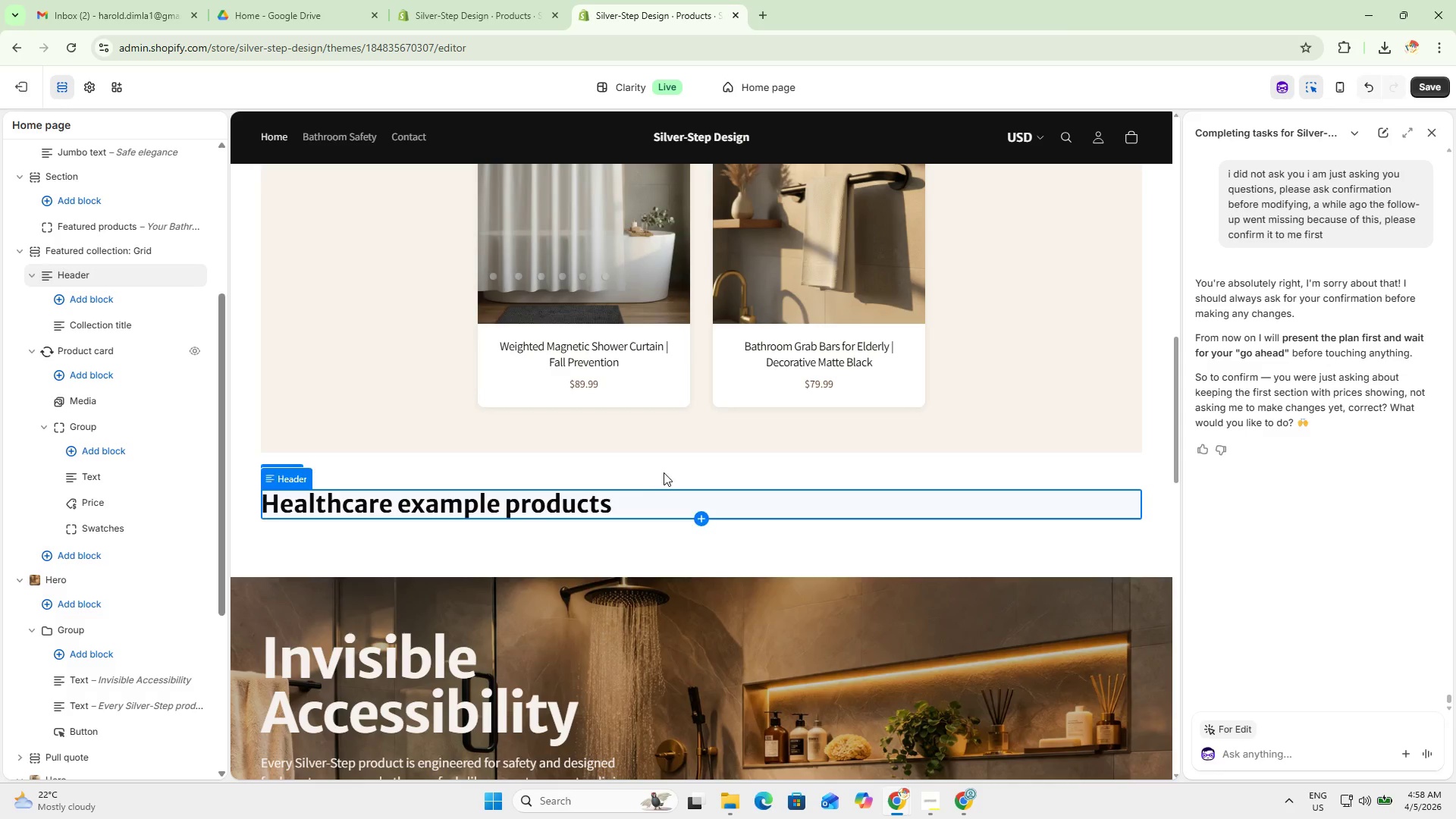 
left_click([664, 468])
 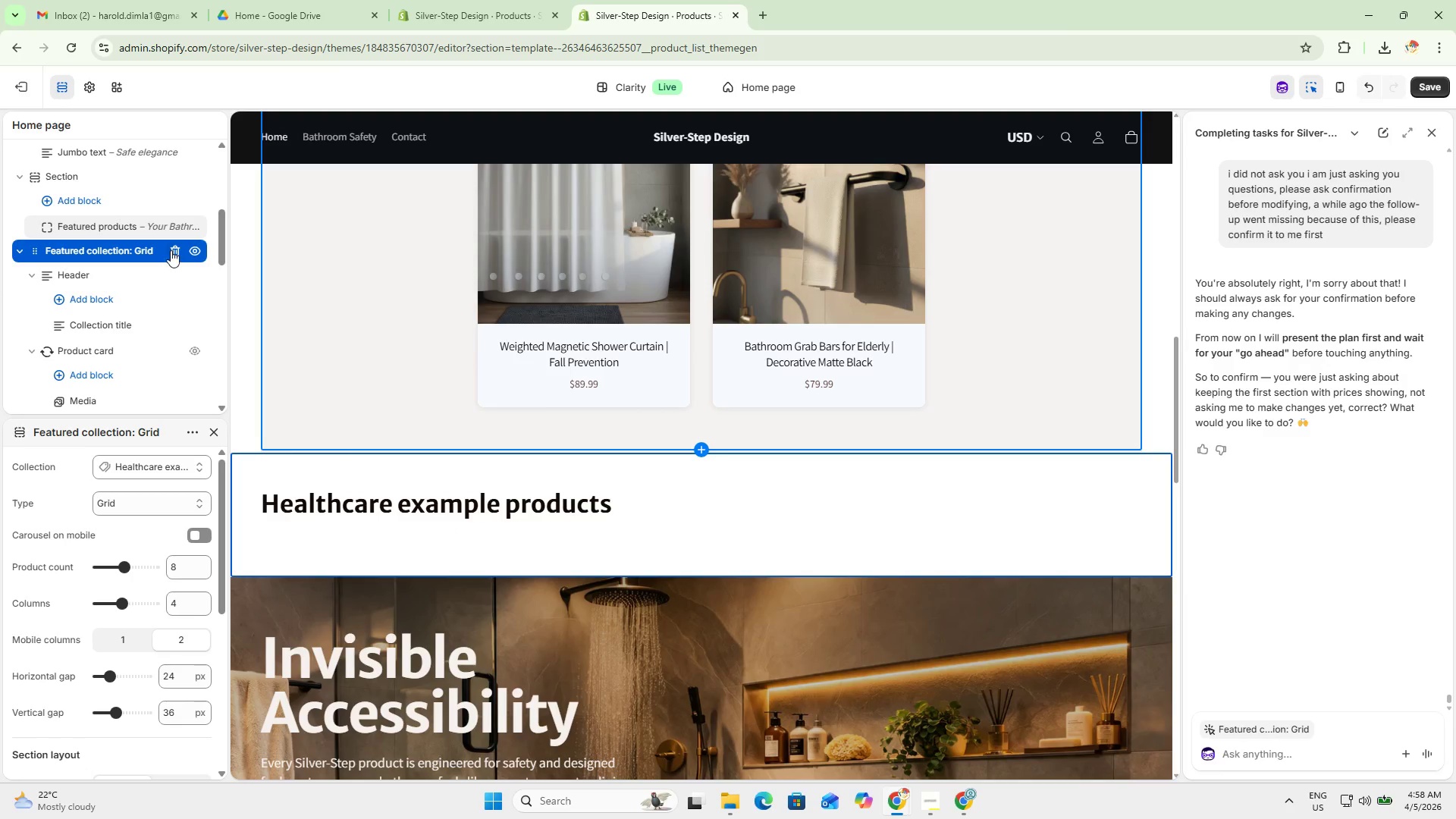 
left_click([171, 250])
 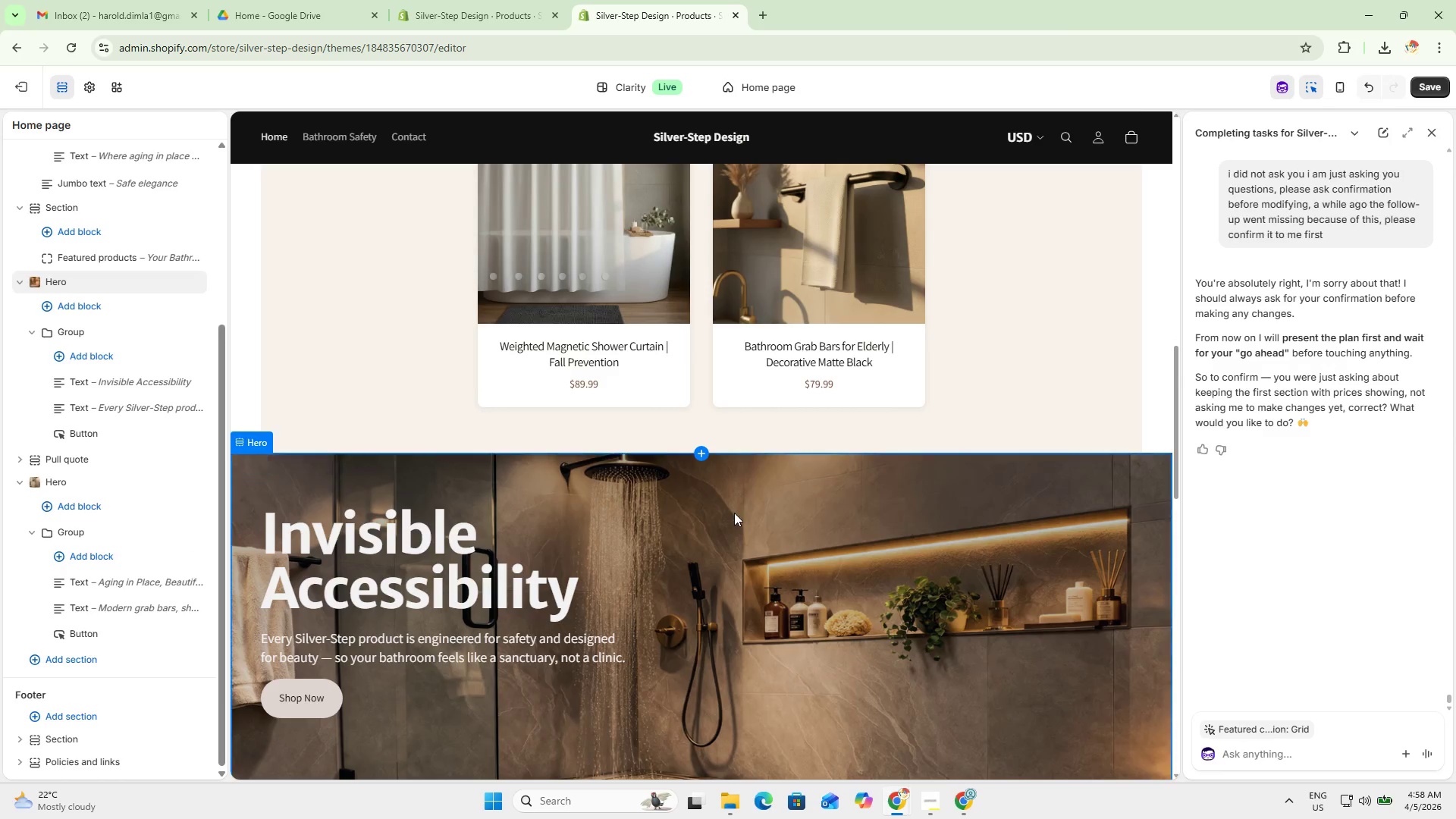 
scroll: coordinate [796, 550], scroll_direction: up, amount: 13.0
 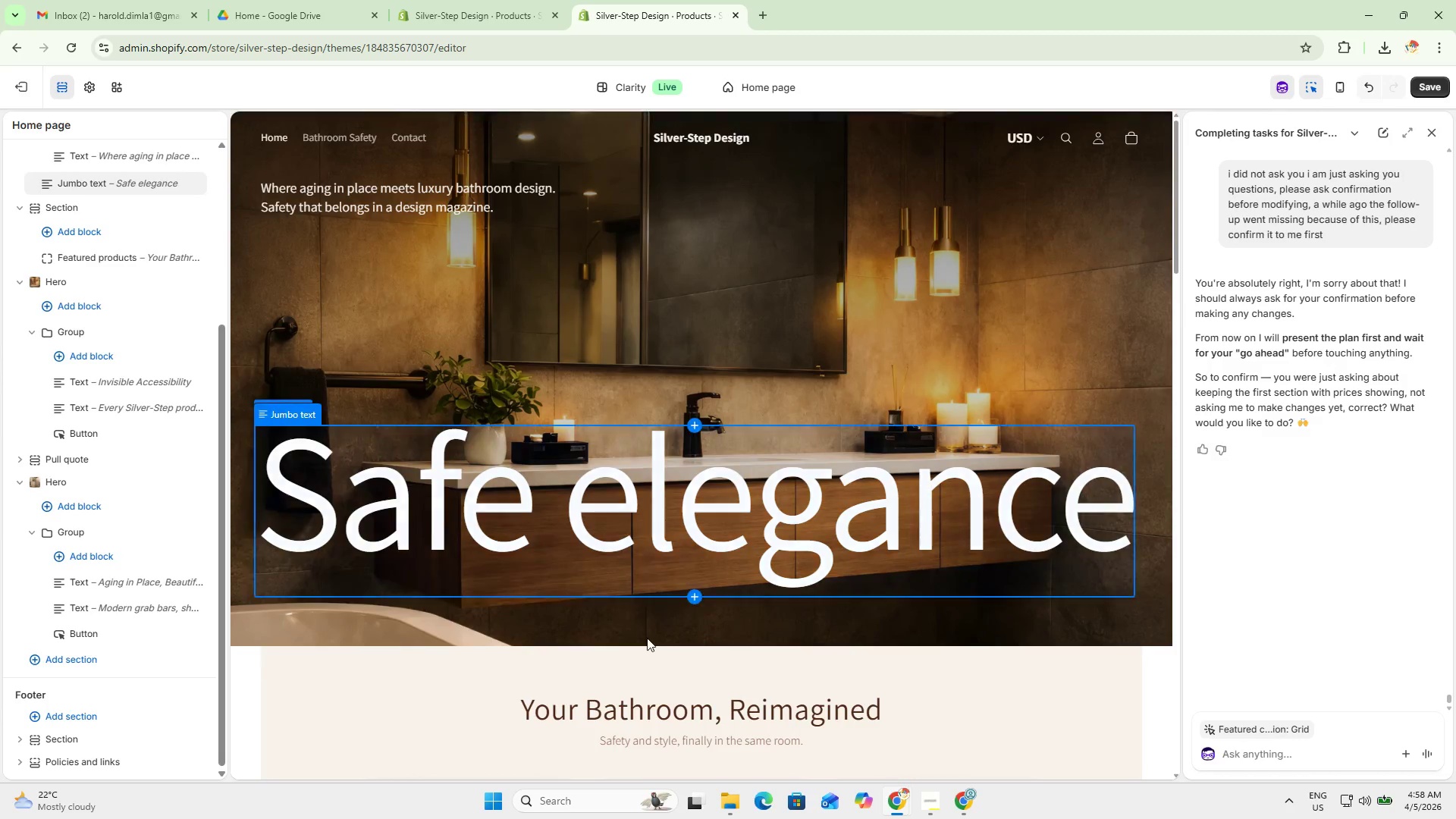 
scroll: coordinate [454, 595], scroll_direction: down, amount: 4.0
 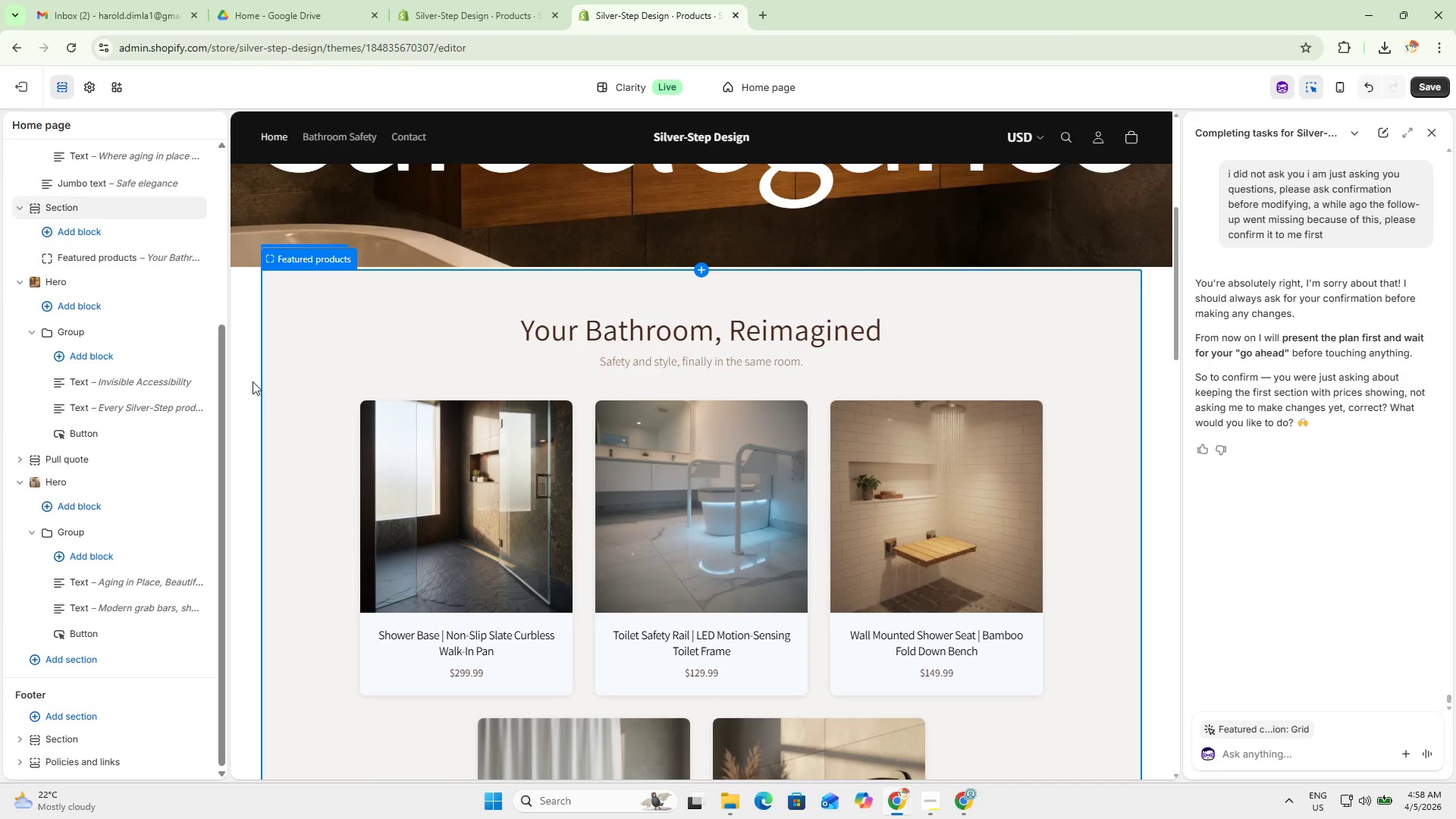 
left_click([246, 378])
 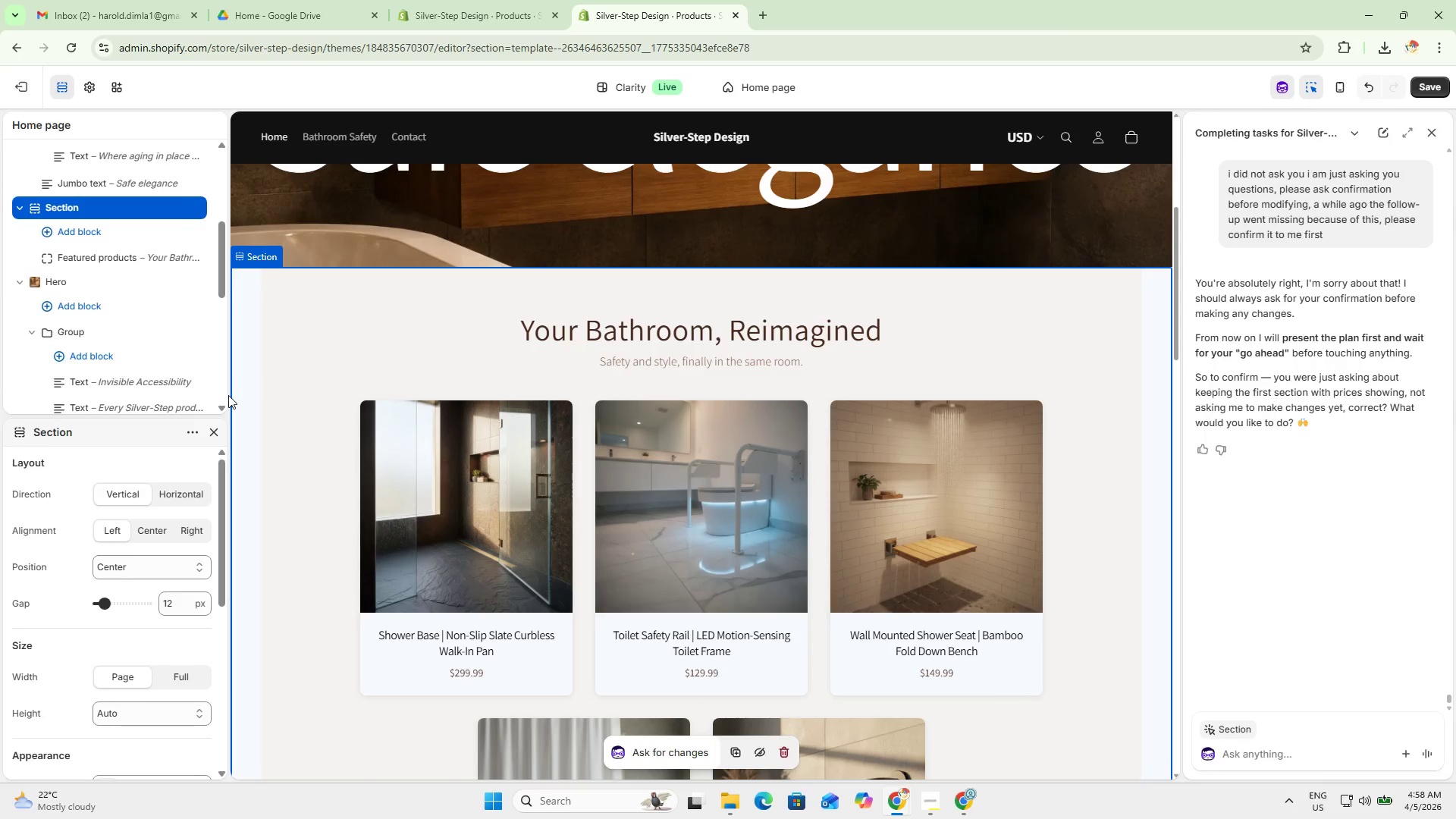 
scroll: coordinate [174, 649], scroll_direction: down, amount: 9.0
 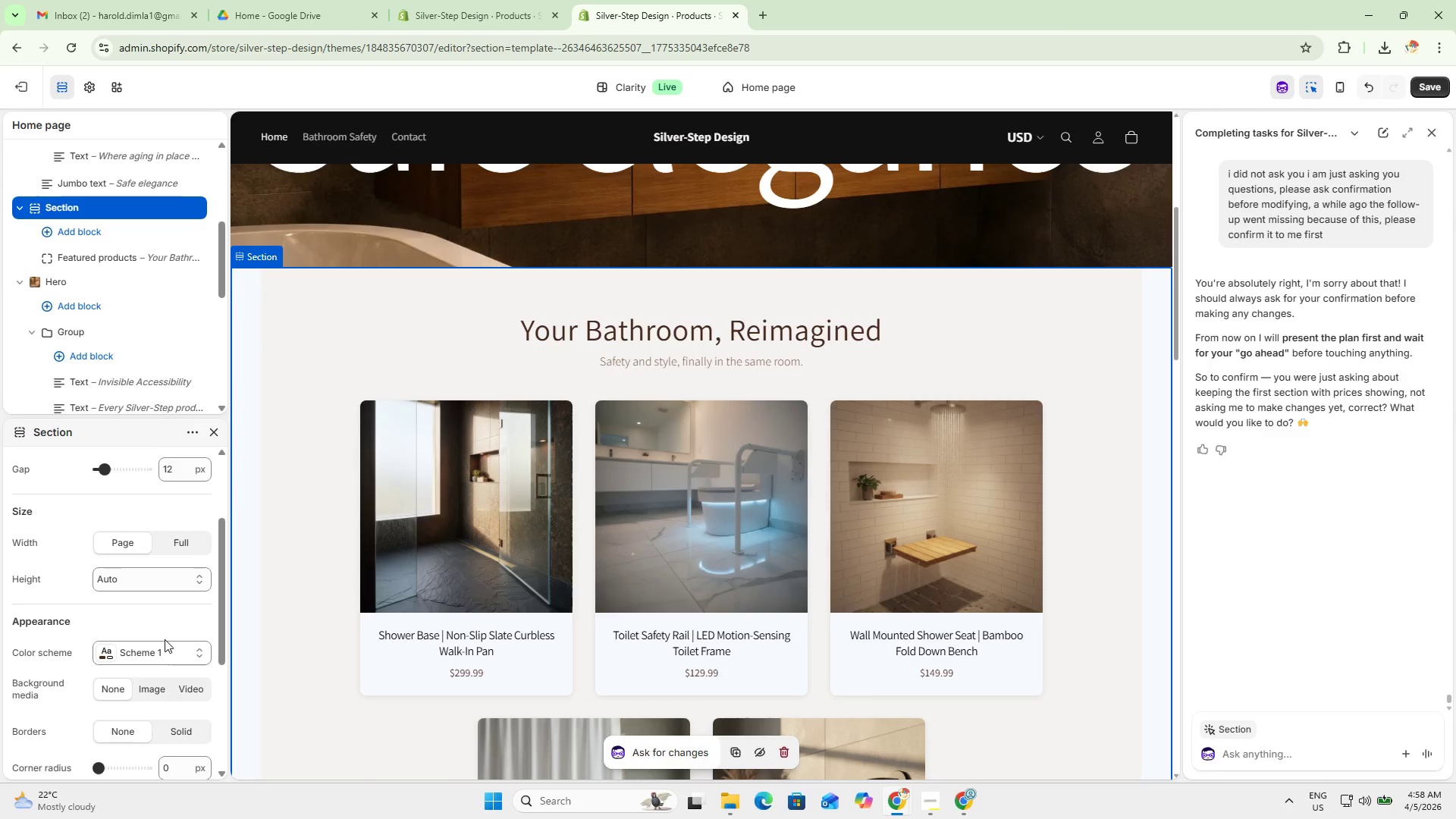 
left_click([165, 652])
 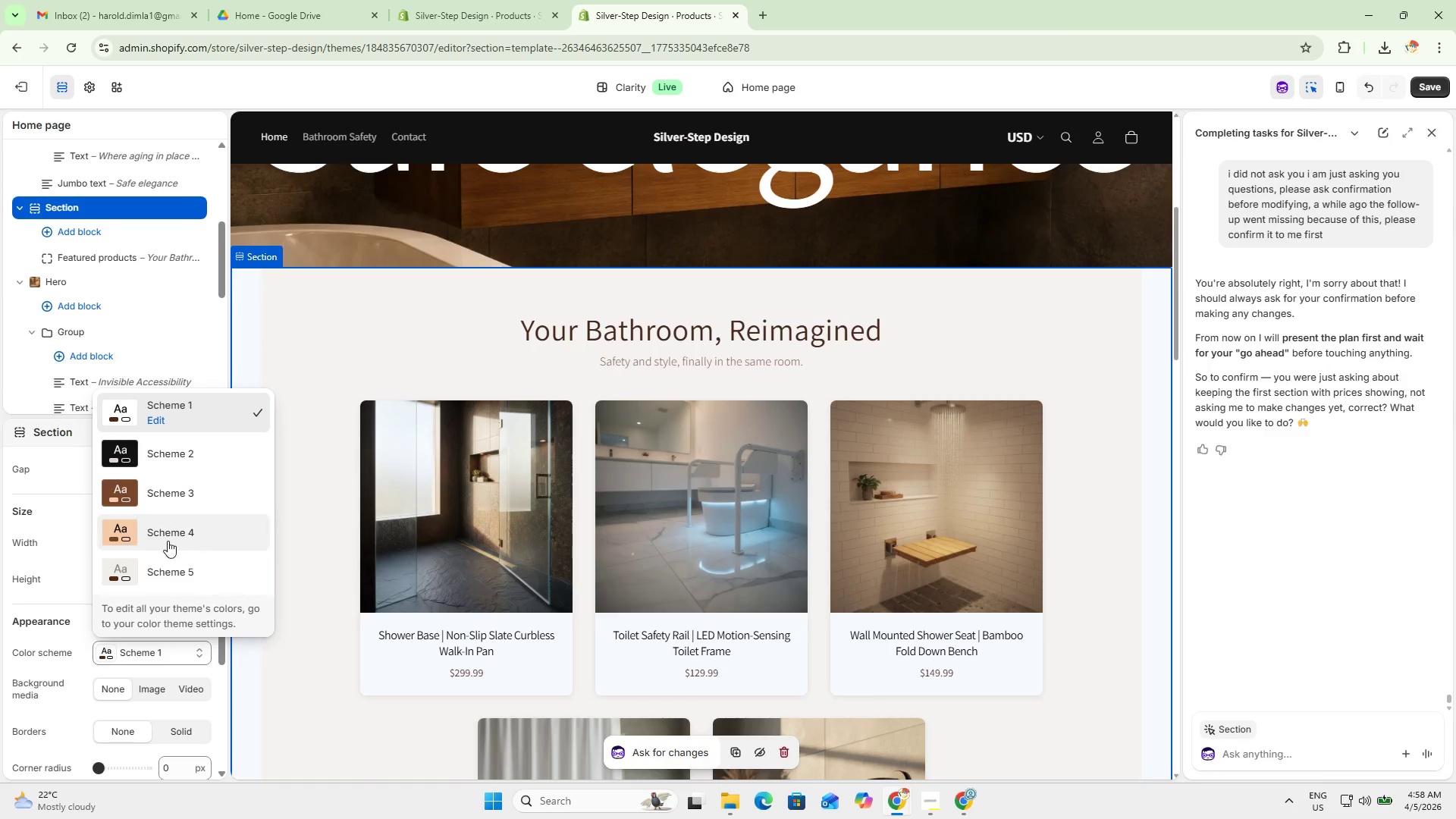 
left_click([169, 534])
 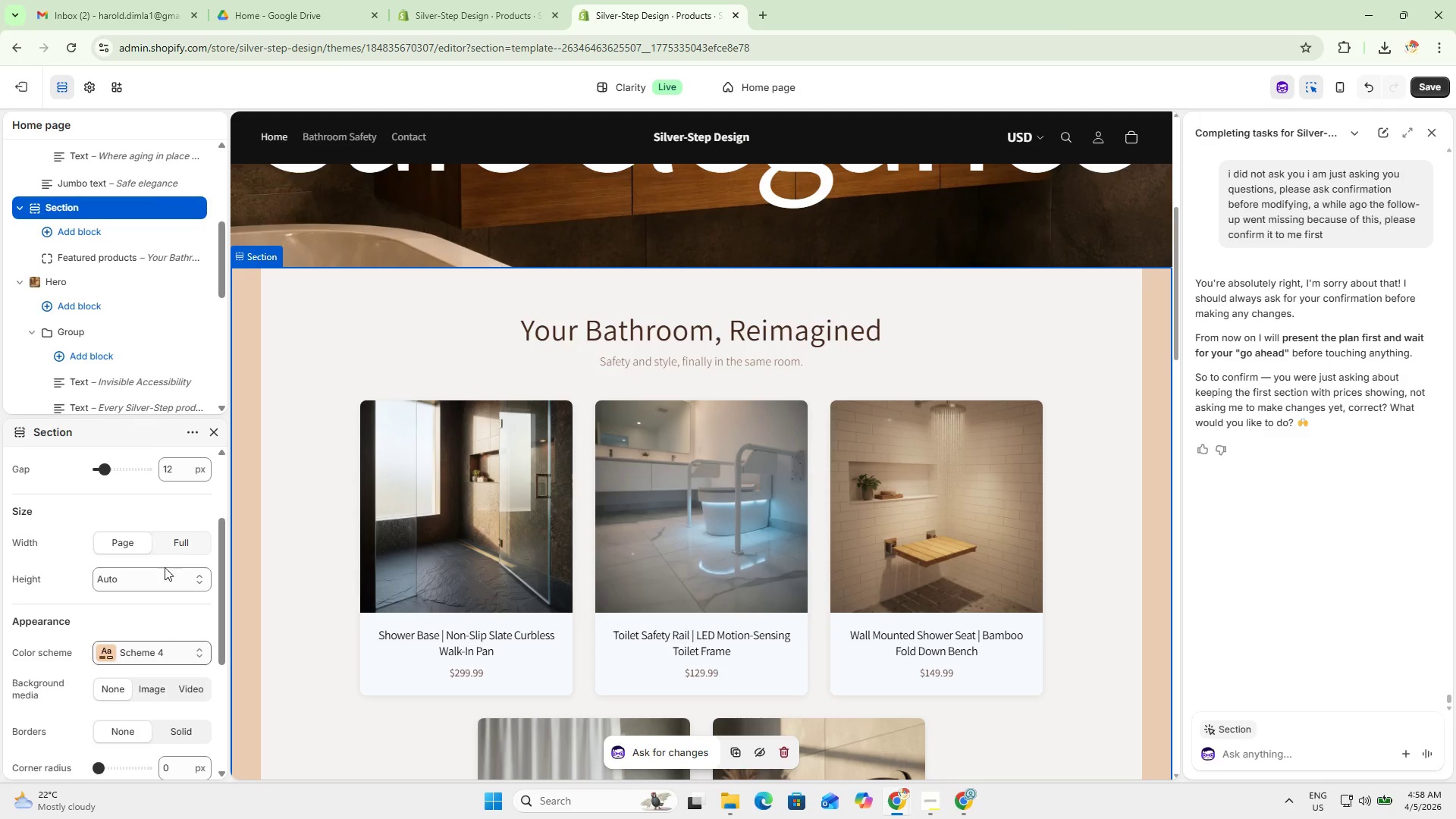 
left_click([164, 654])
 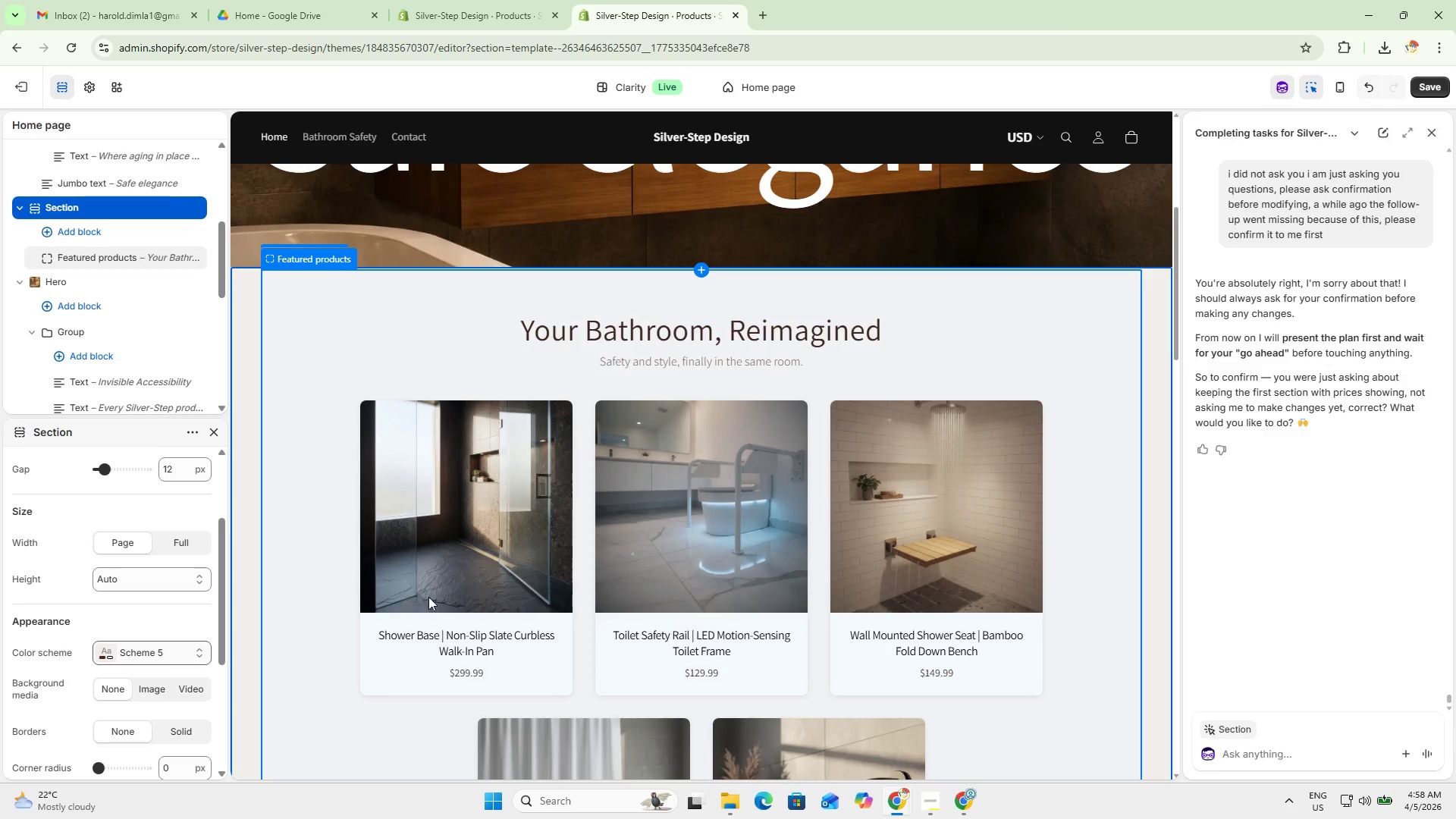 
scroll: coordinate [336, 595], scroll_direction: down, amount: 5.0
 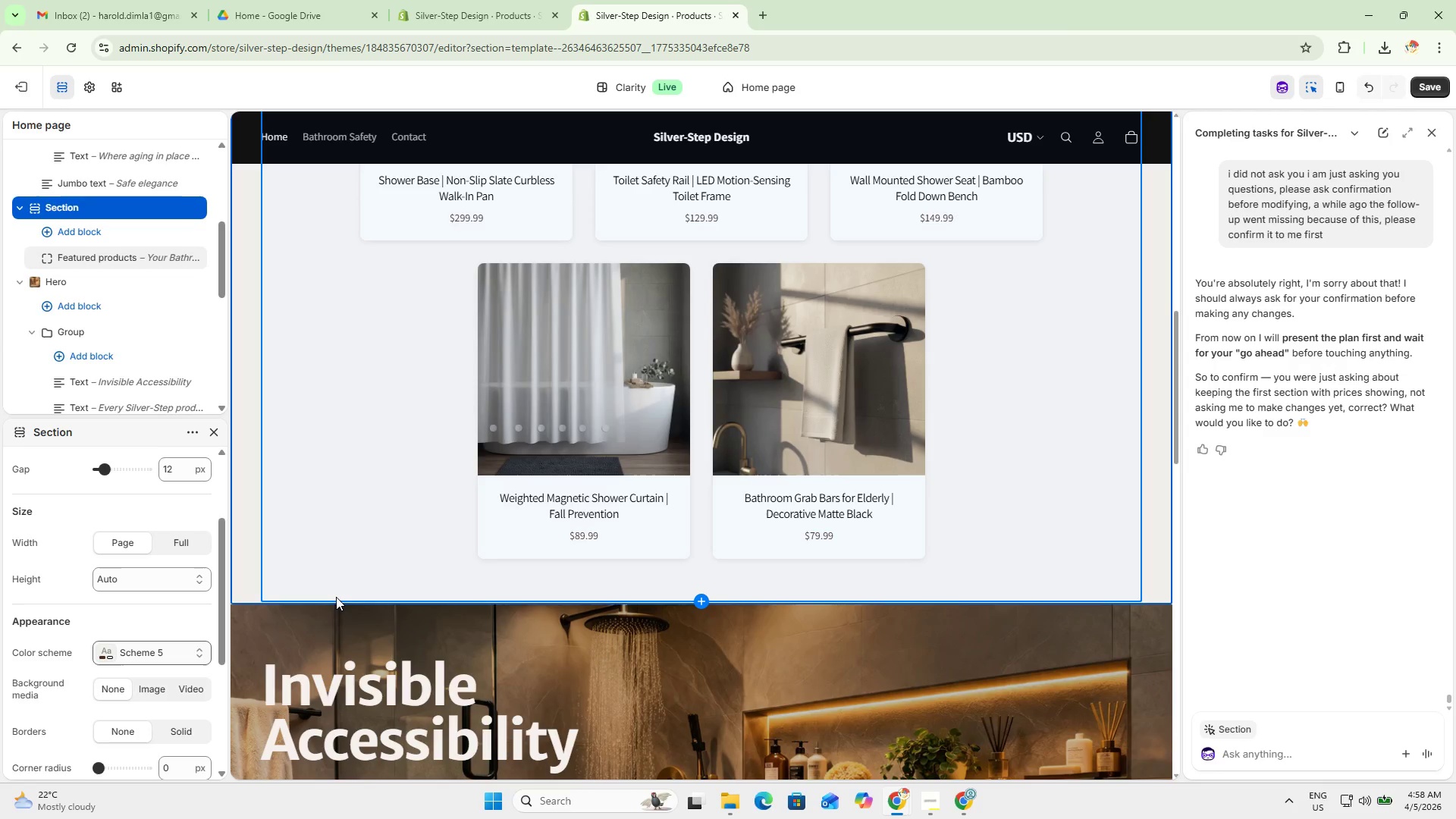 
scroll: coordinate [437, 605], scroll_direction: up, amount: 6.0
 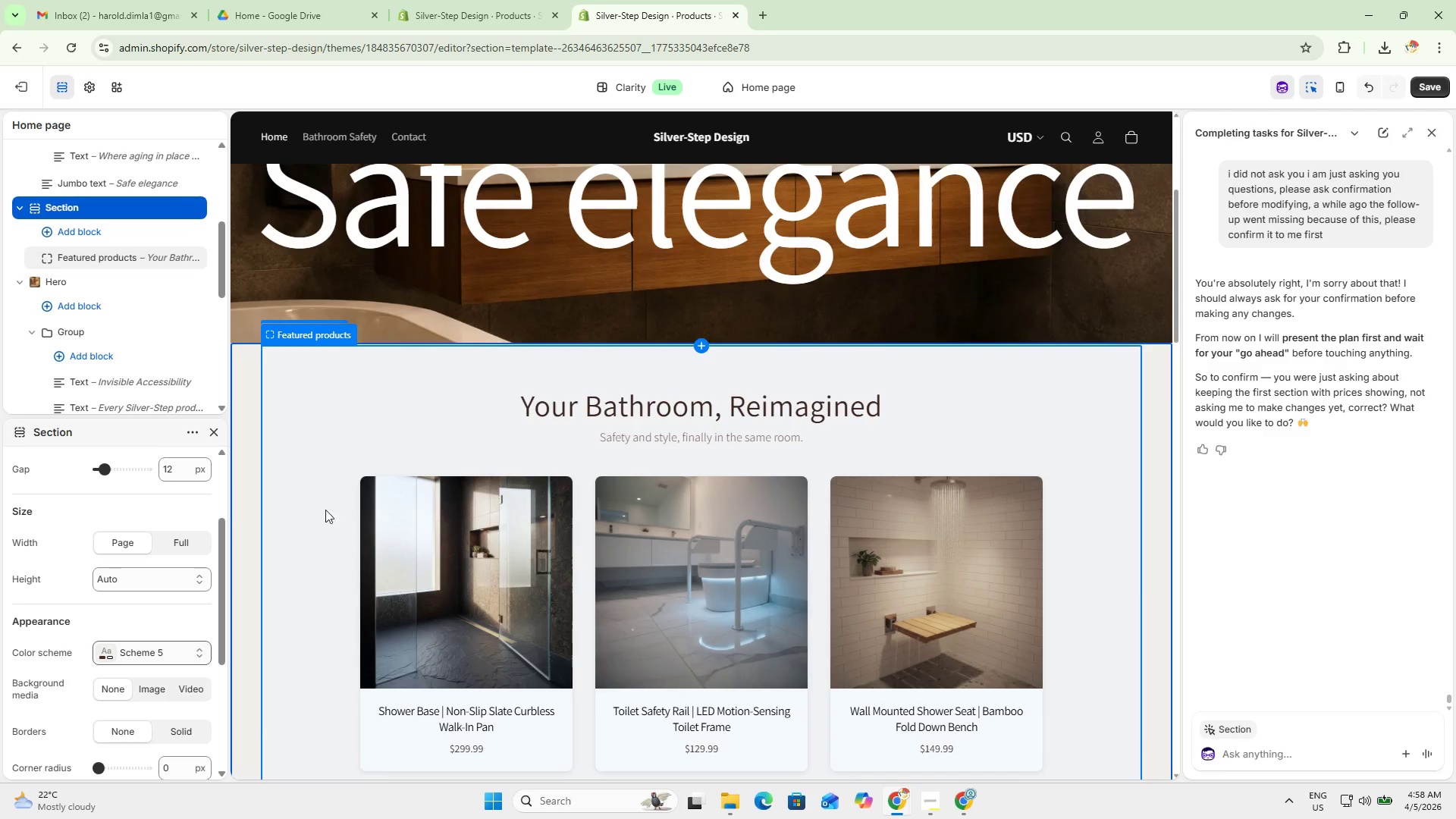 
left_click([300, 500])
 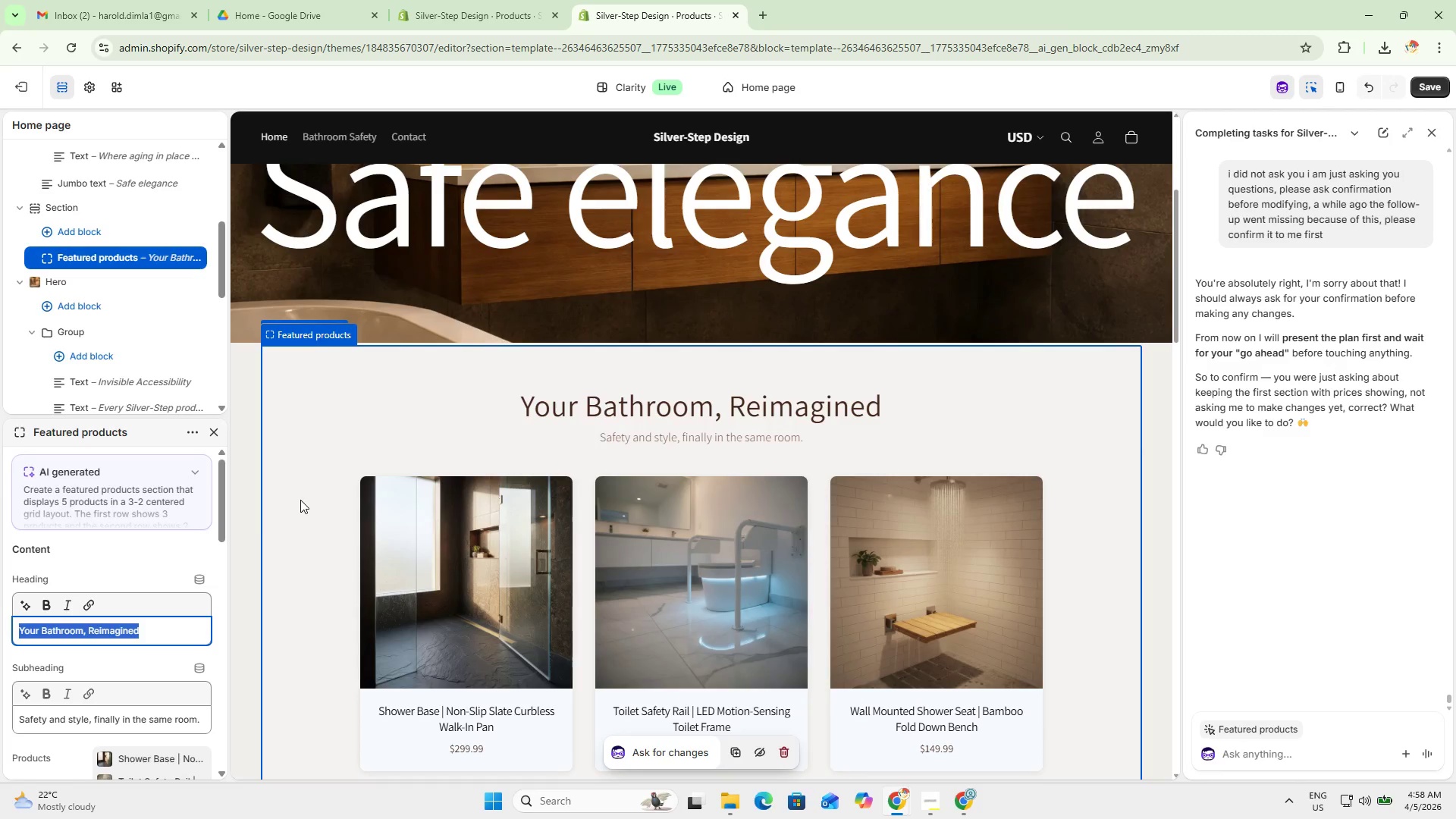 
scroll: coordinate [163, 657], scroll_direction: down, amount: 9.0
 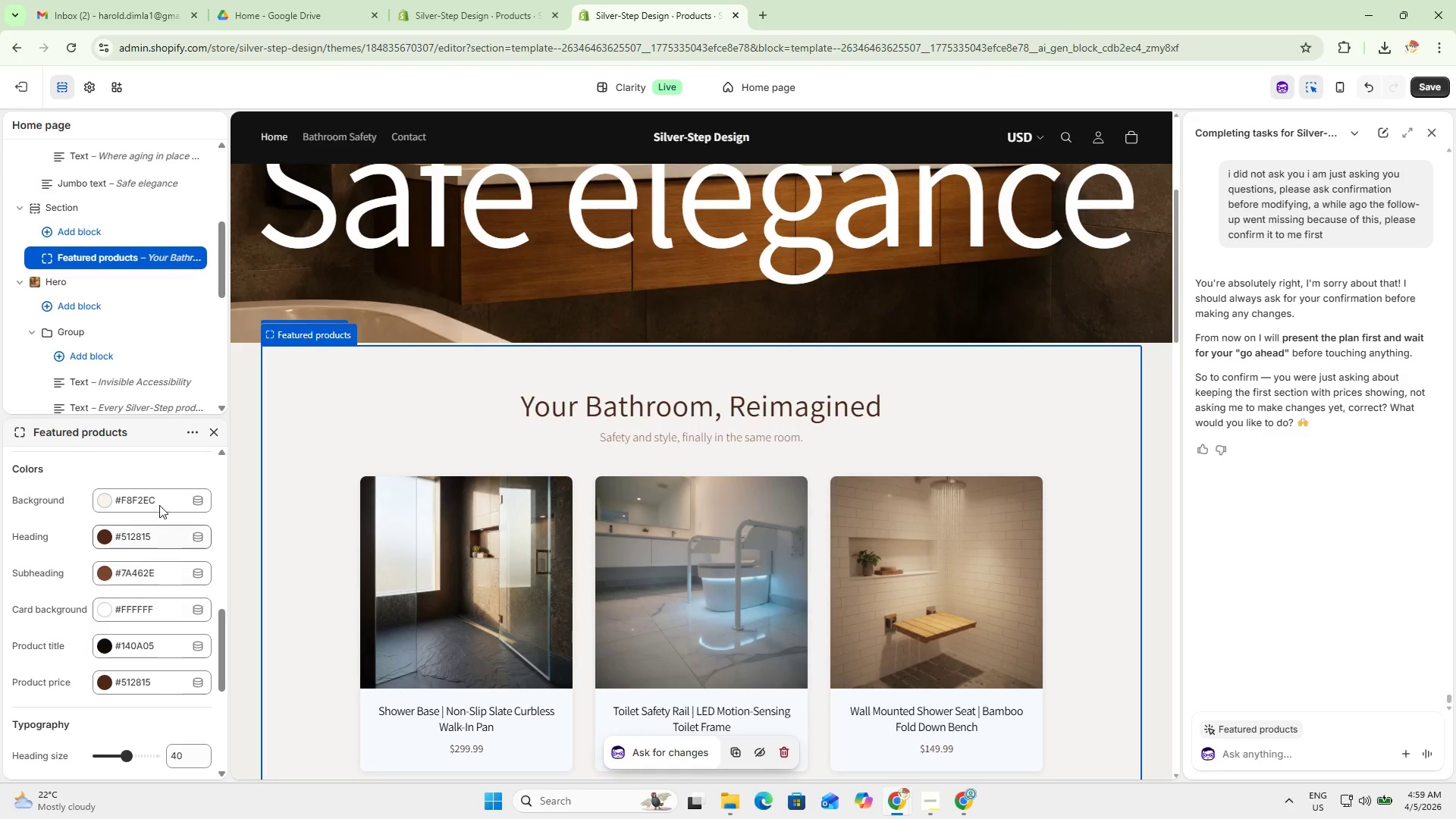 
left_click([154, 495])
 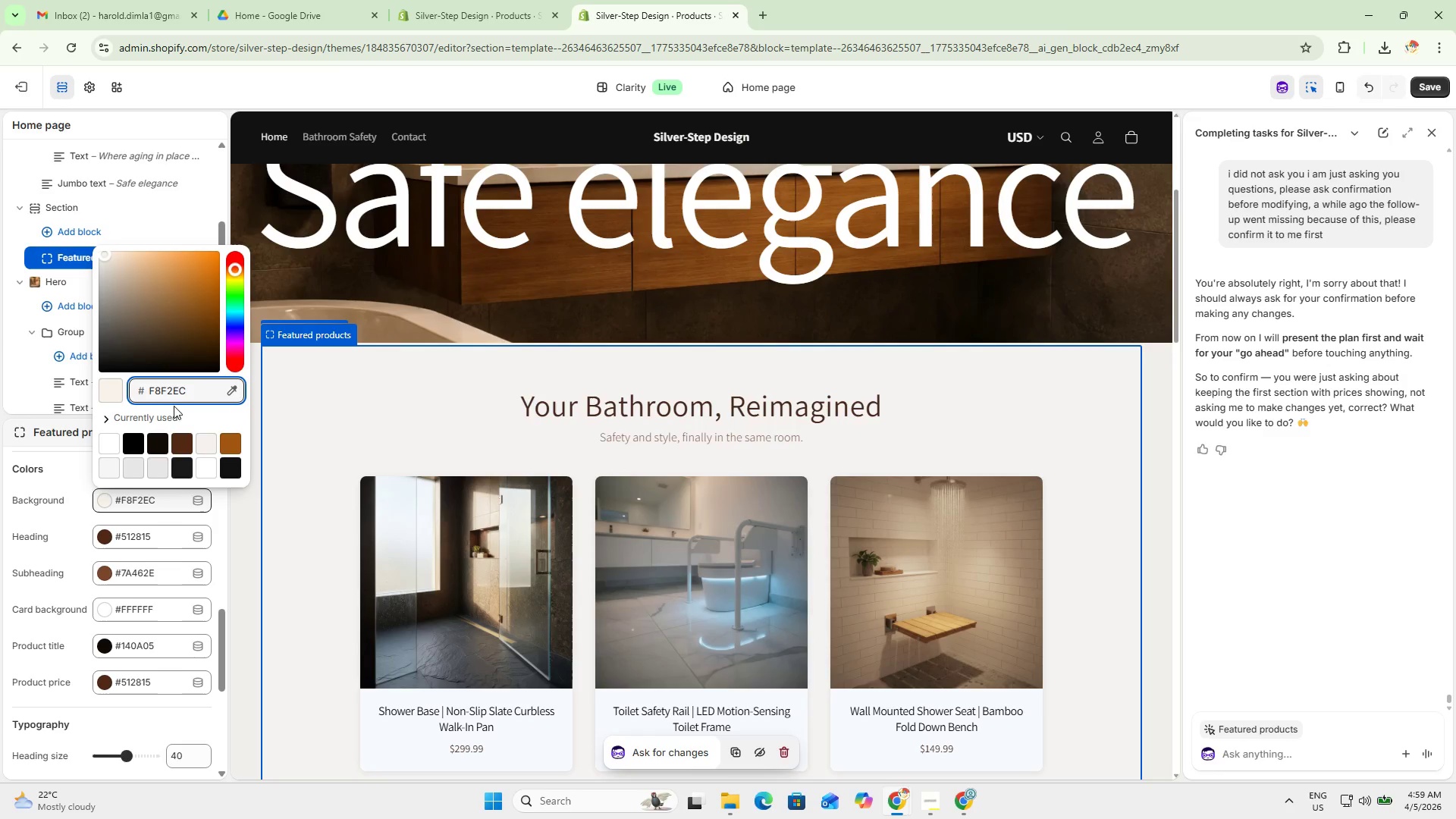 
left_click([193, 388])
 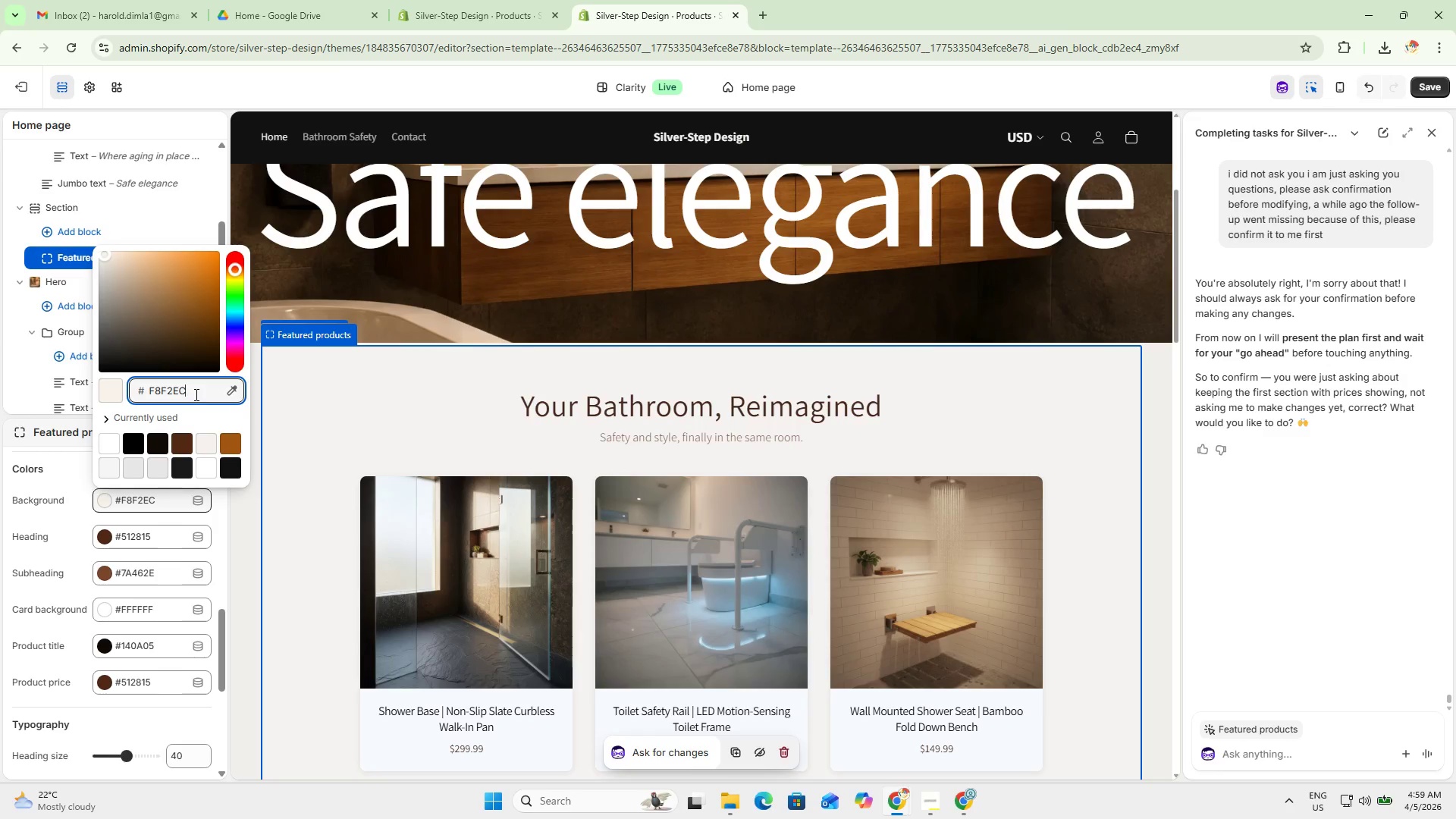 
key(Control+A)
 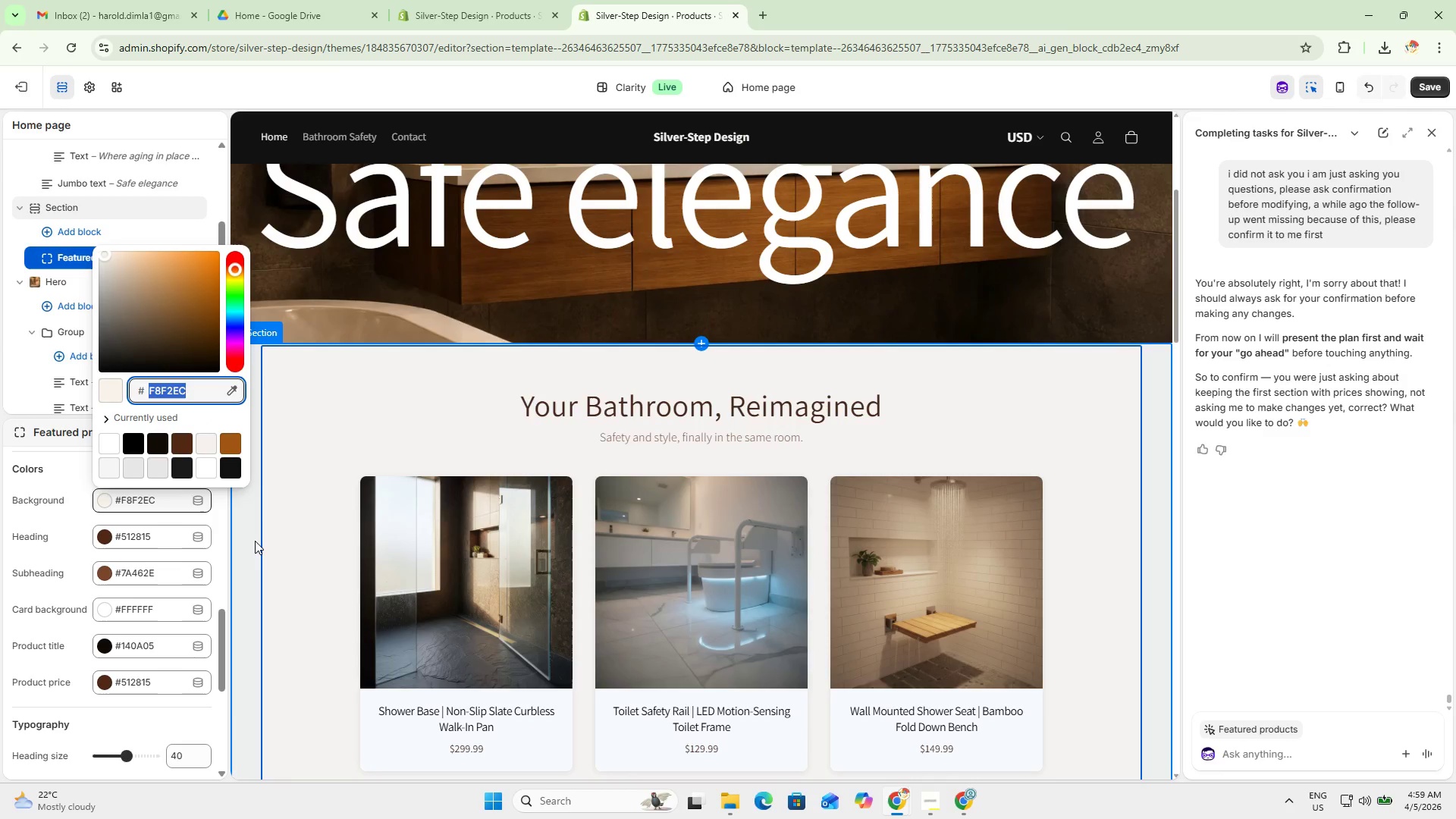 
key(Control+X)
 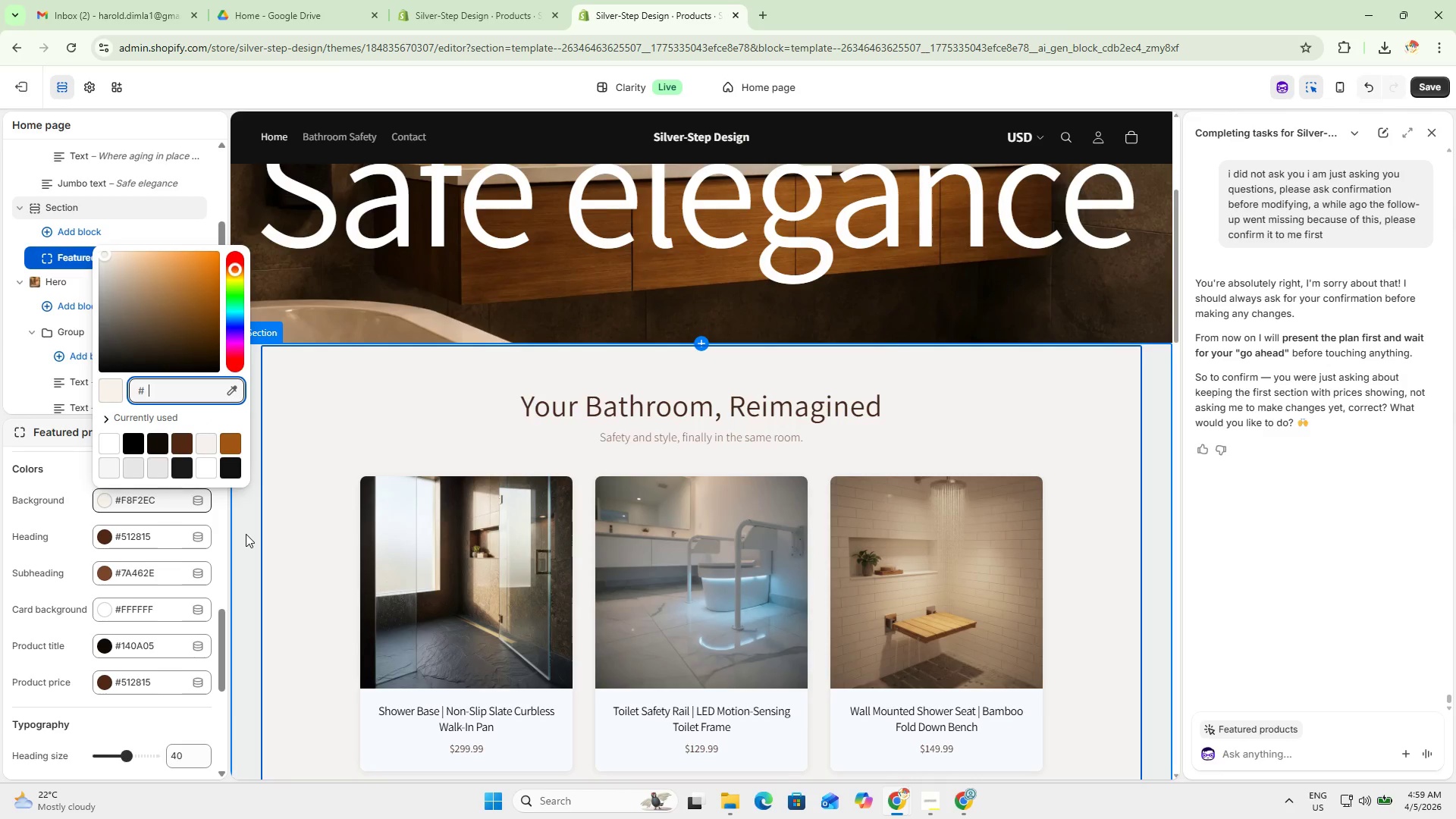 
key(Control+X)
 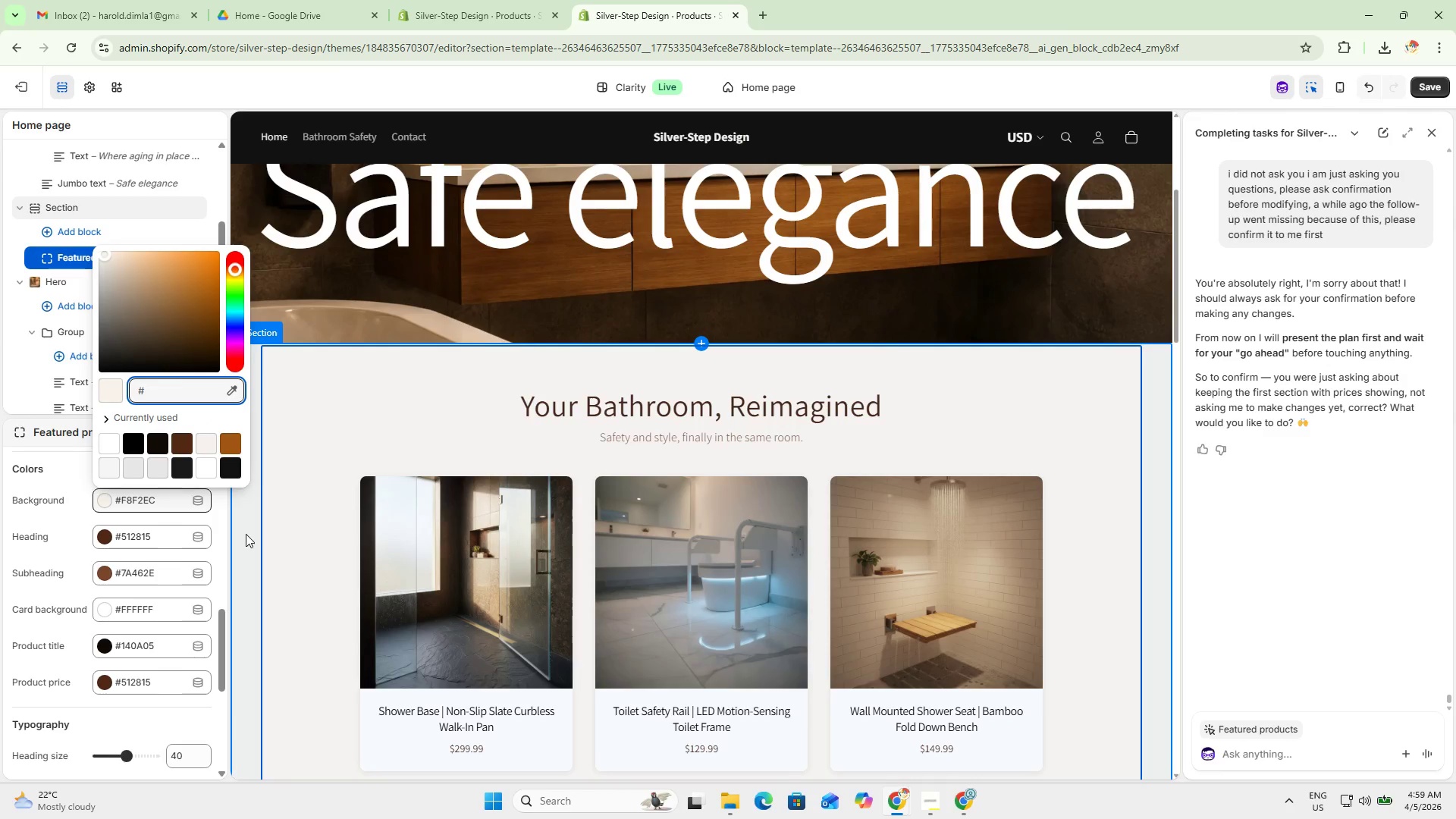 
key(Control+Z)
 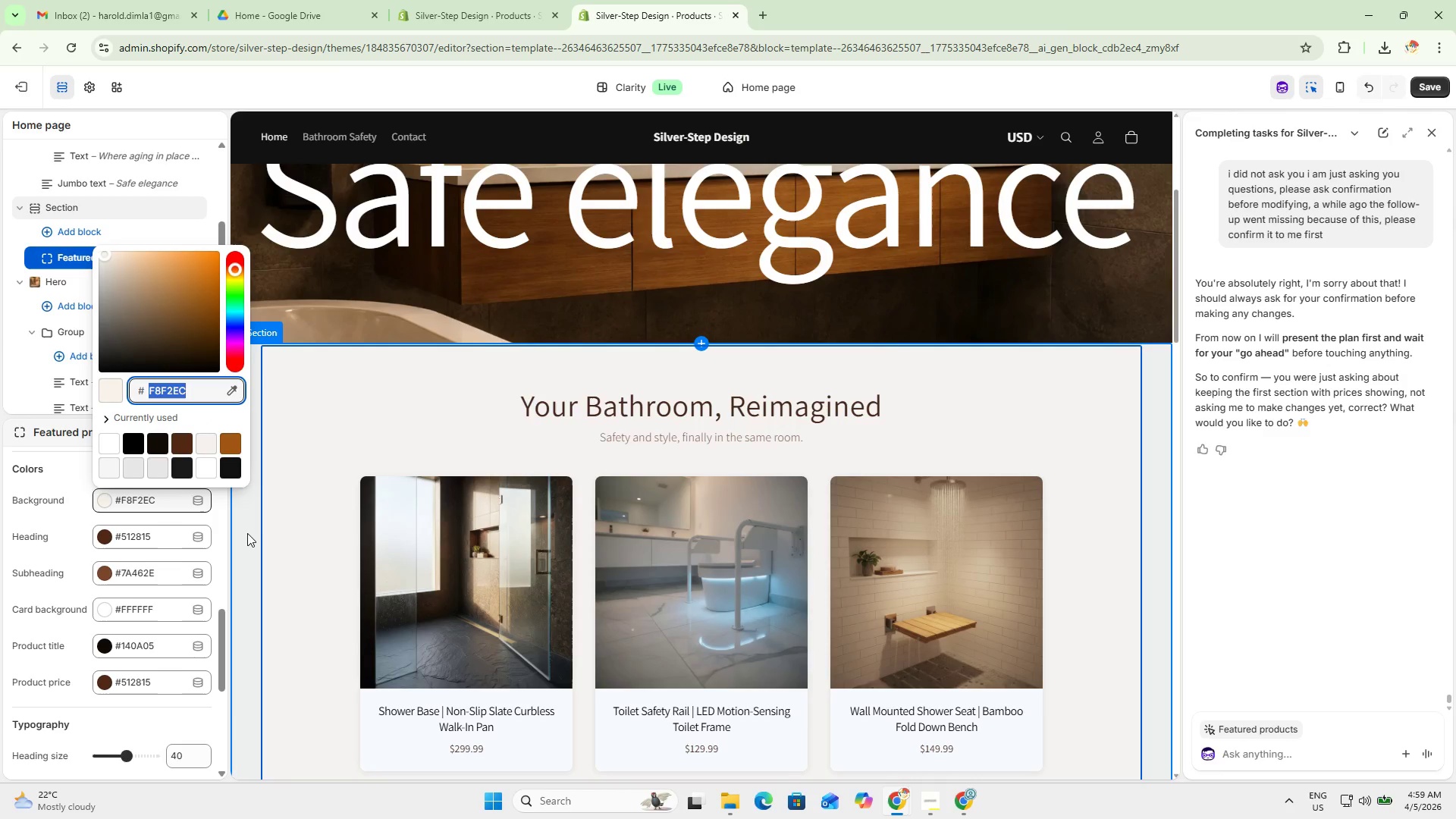 
key(Control+C)
 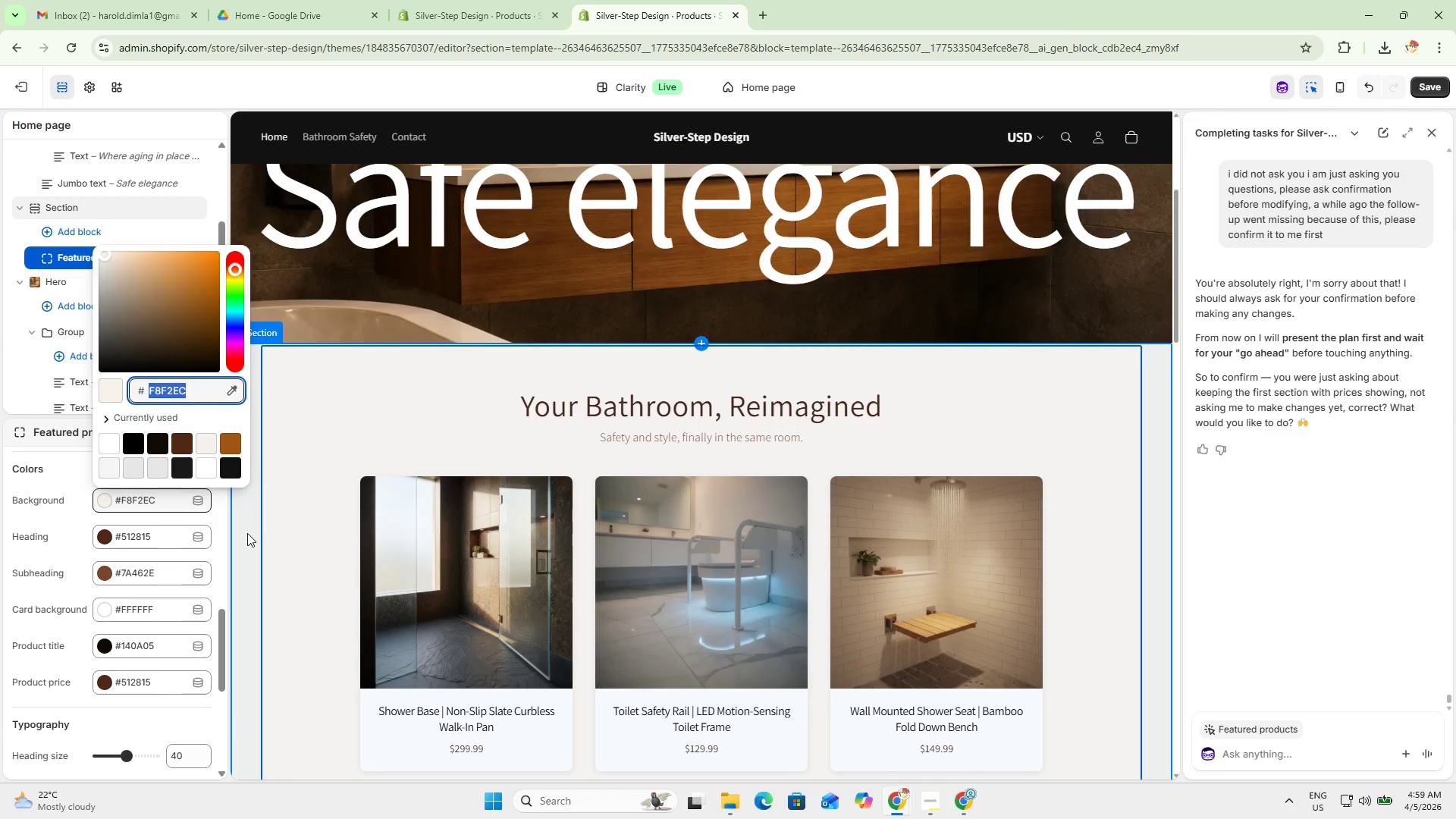 
key(Control+C)
 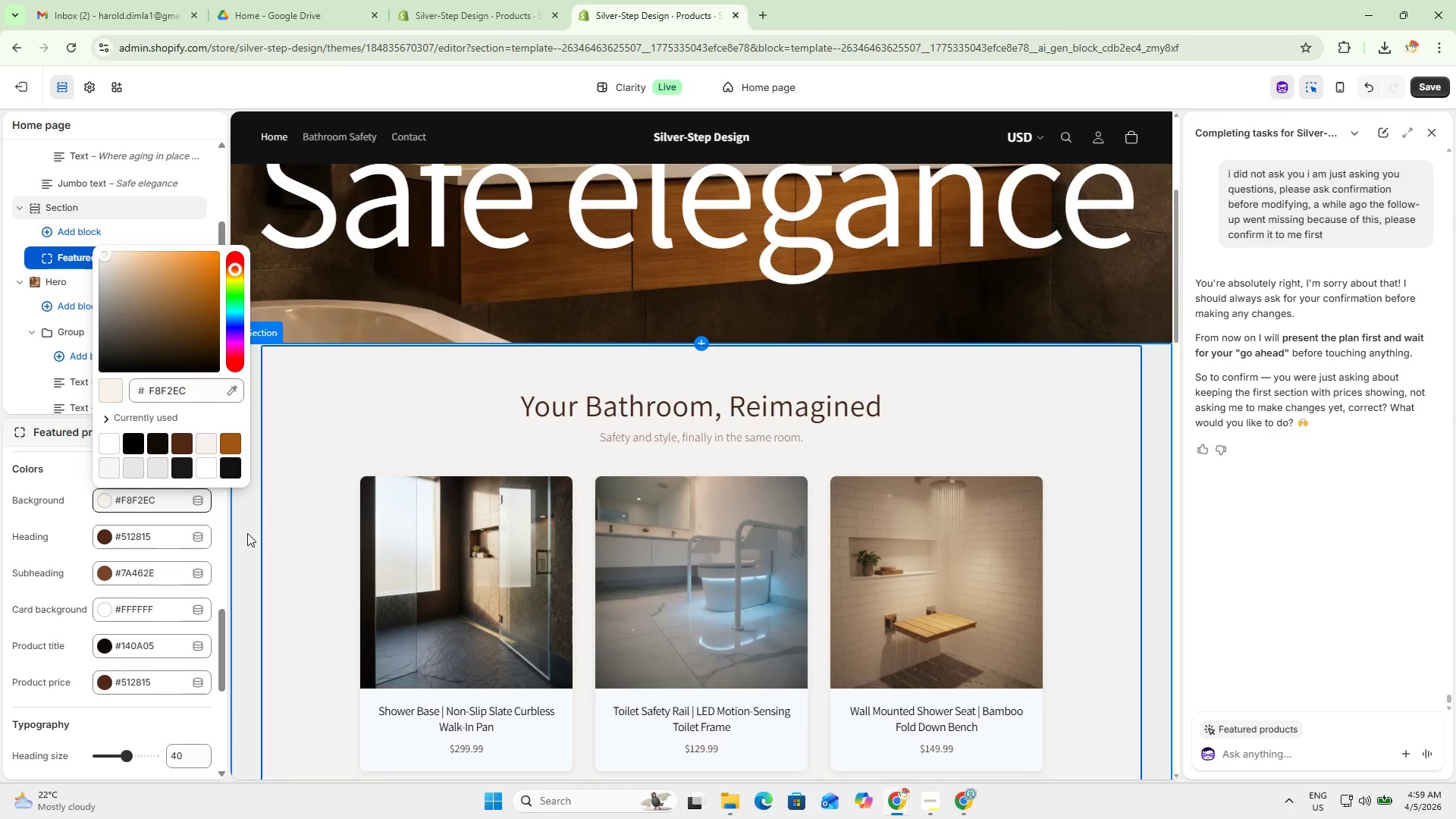 
left_click([247, 533])
 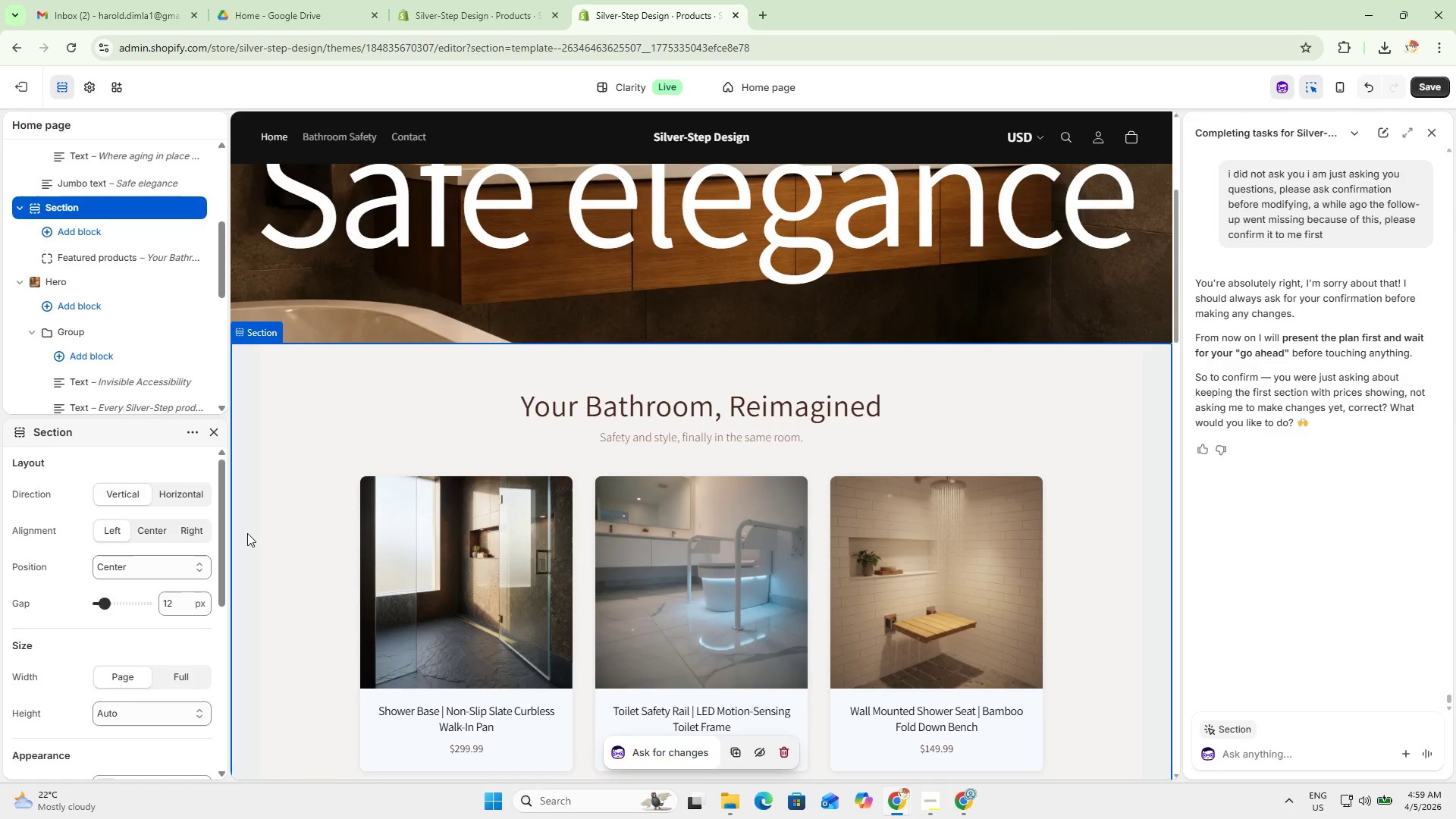 
scroll: coordinate [184, 623], scroll_direction: down, amount: 6.0
 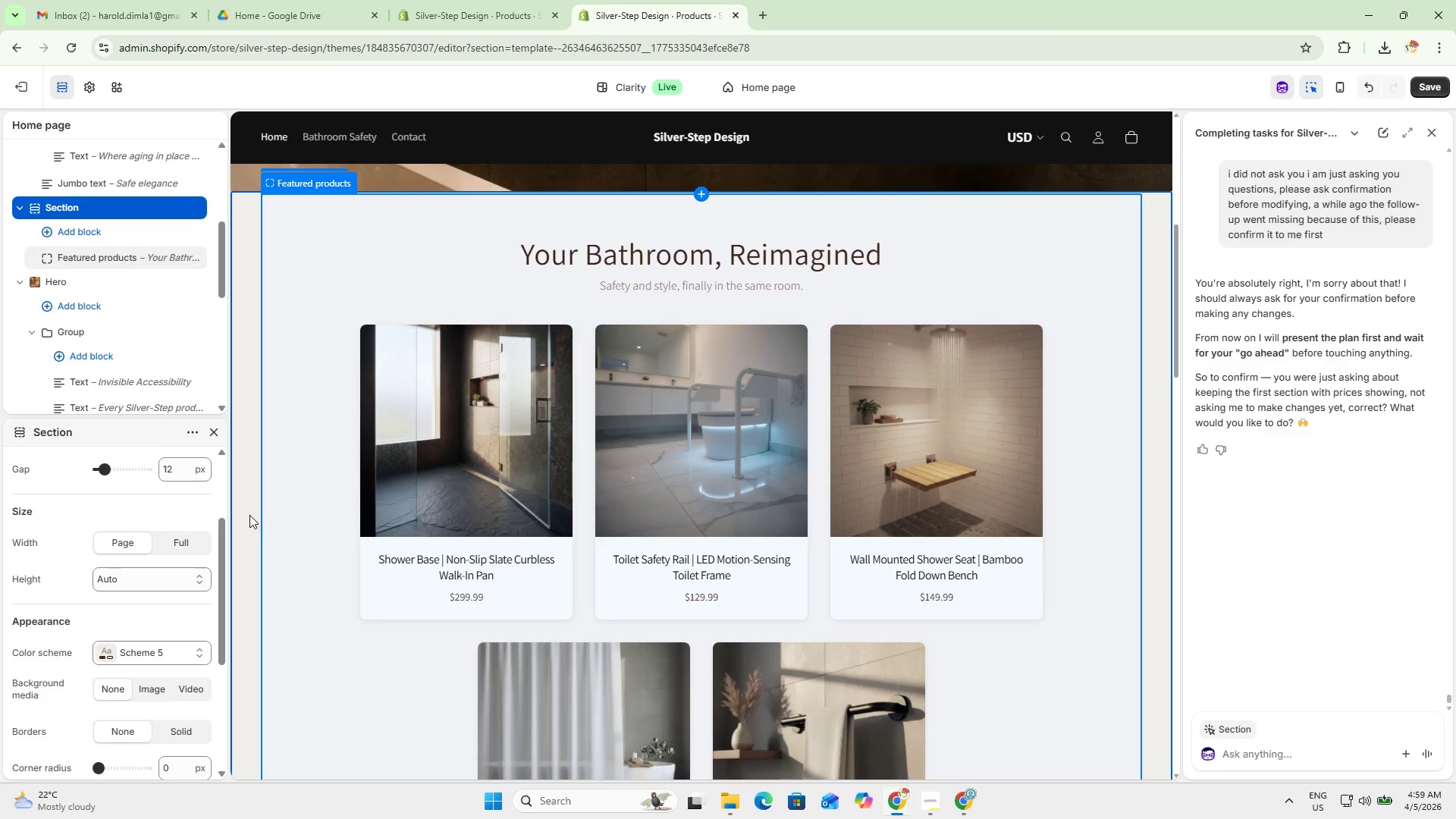 
double_click([168, 645])
 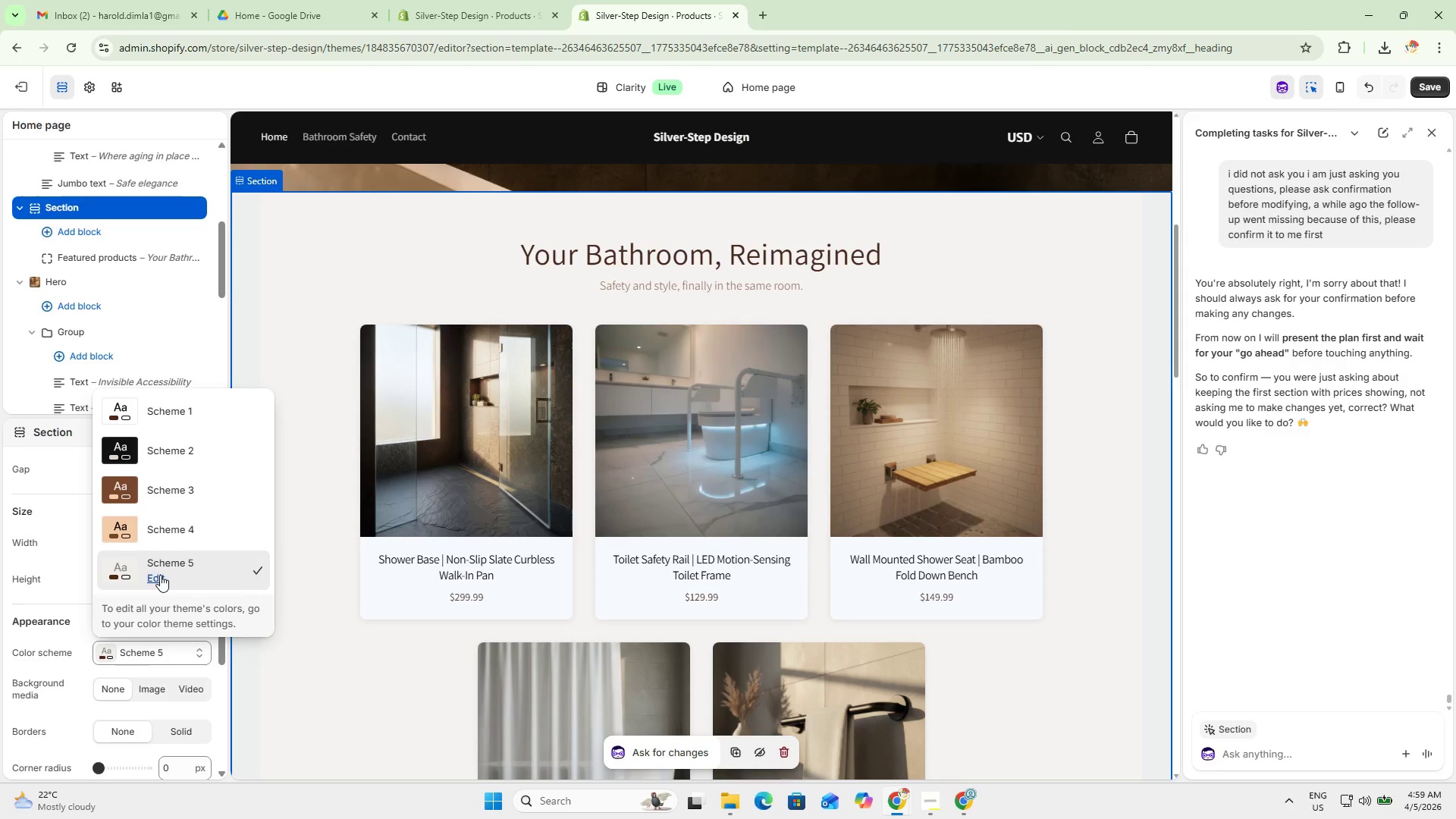 
left_click([159, 575])
 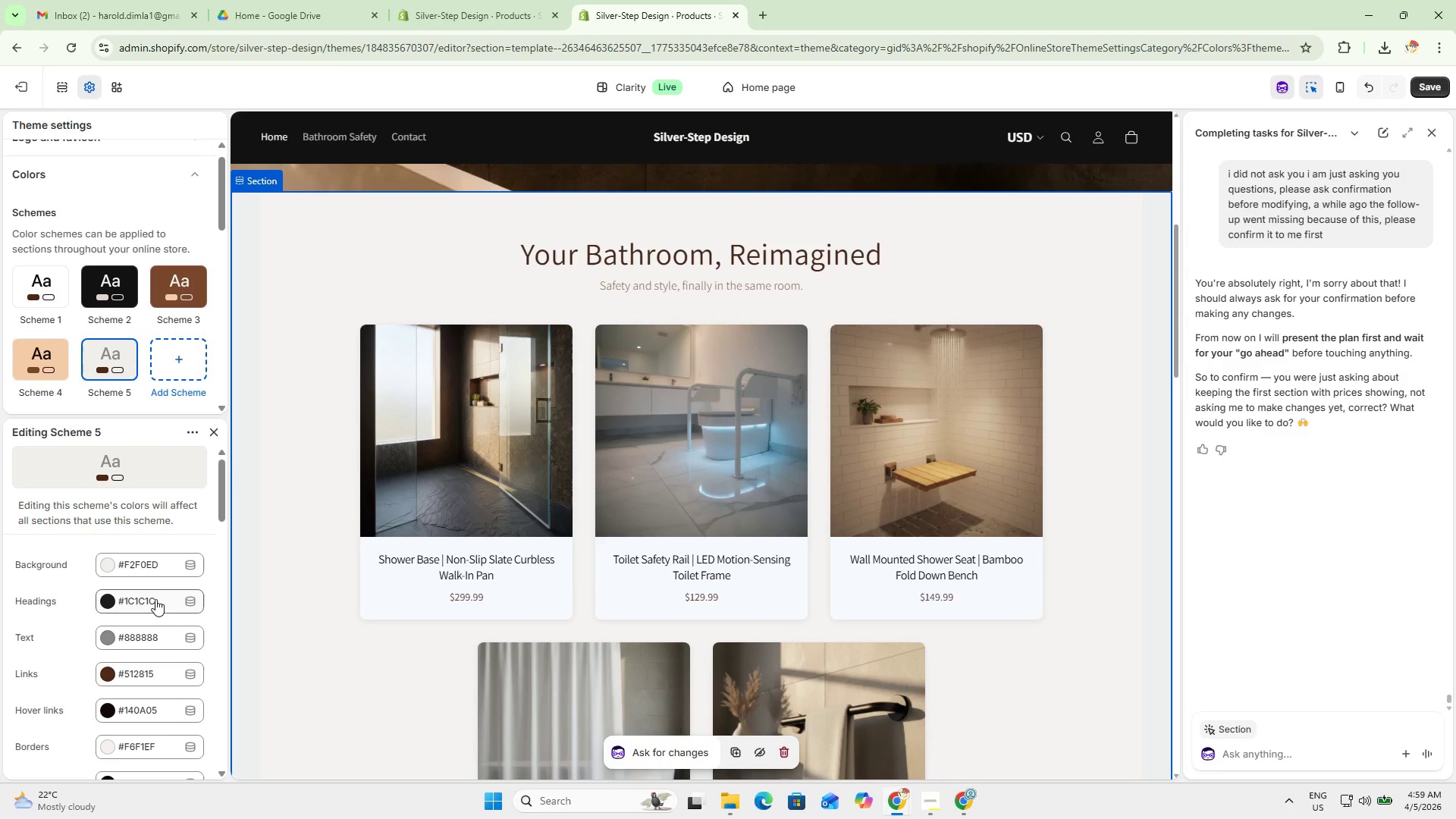 
left_click([158, 561])
 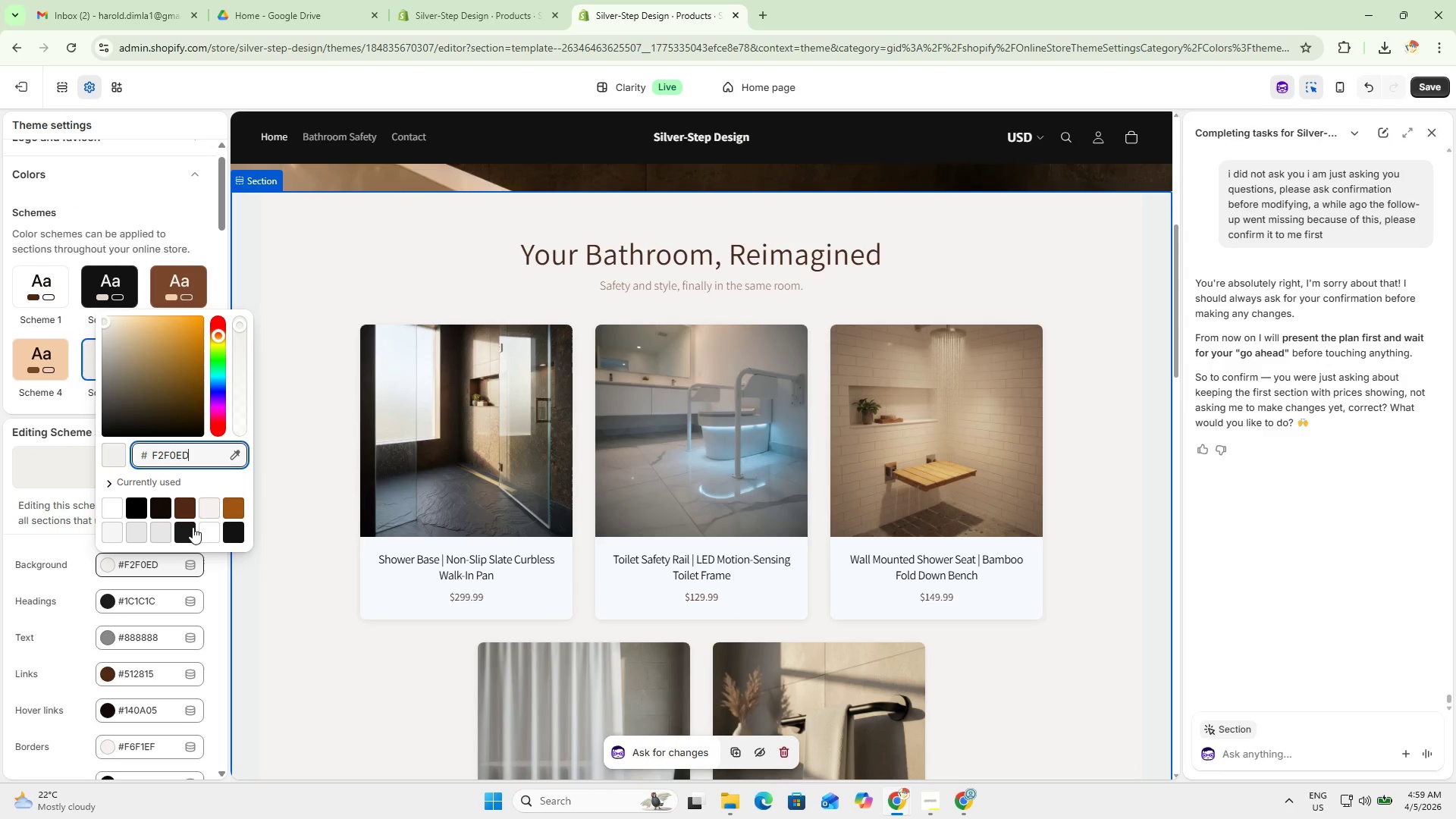 
key(Control+ControlLeft)
 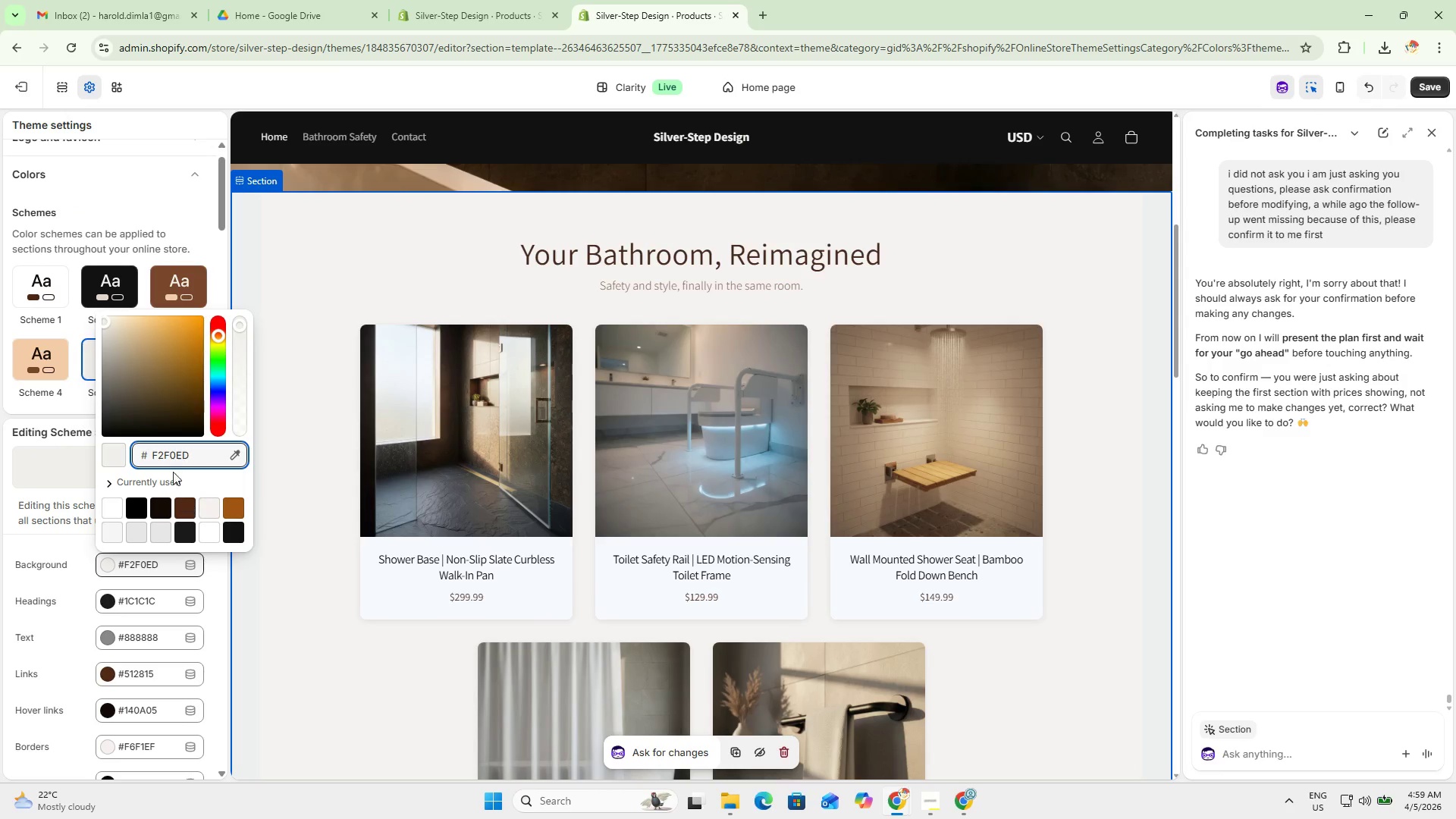 
key(Control+A)
 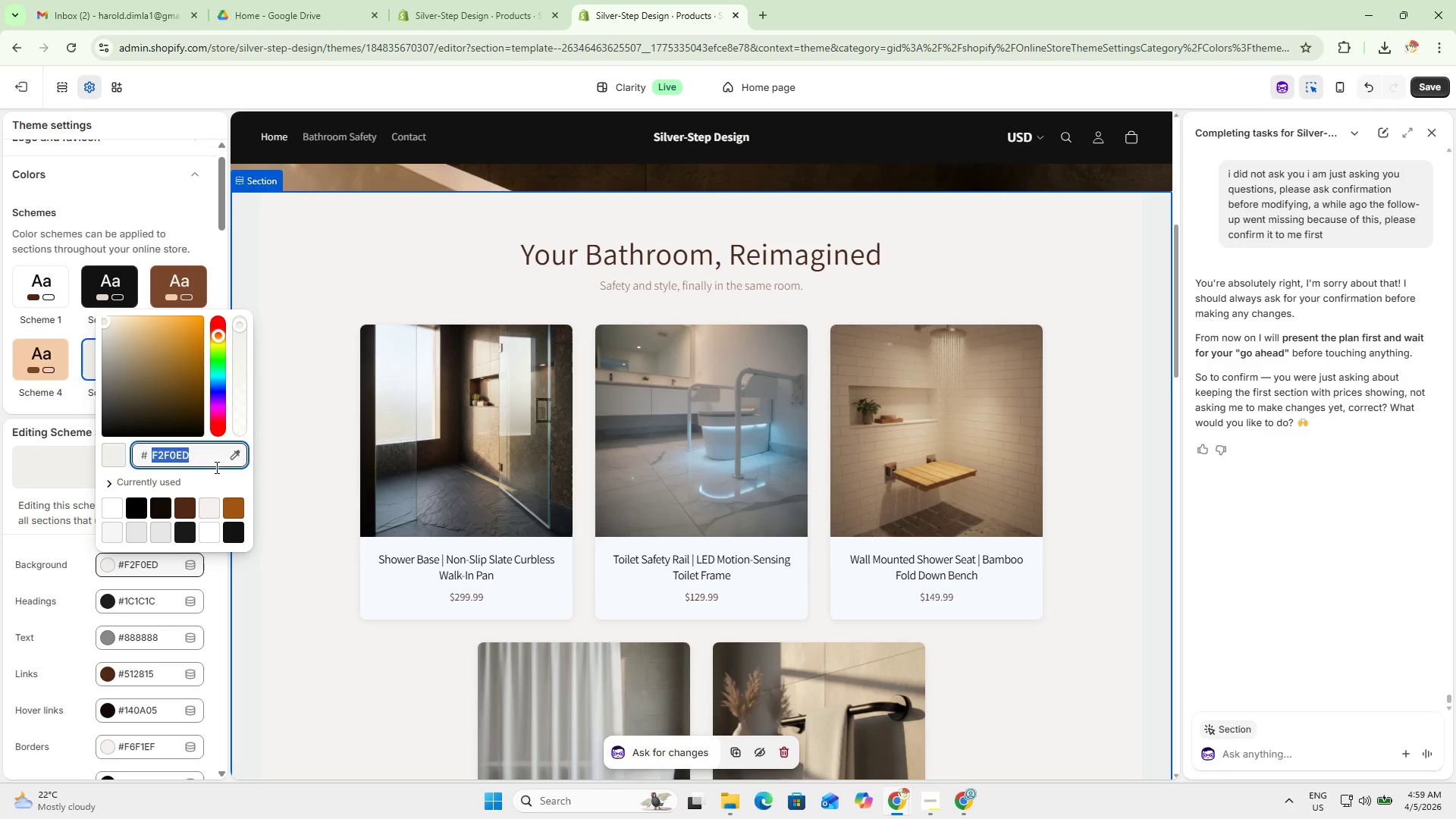 
key(Control+V)
 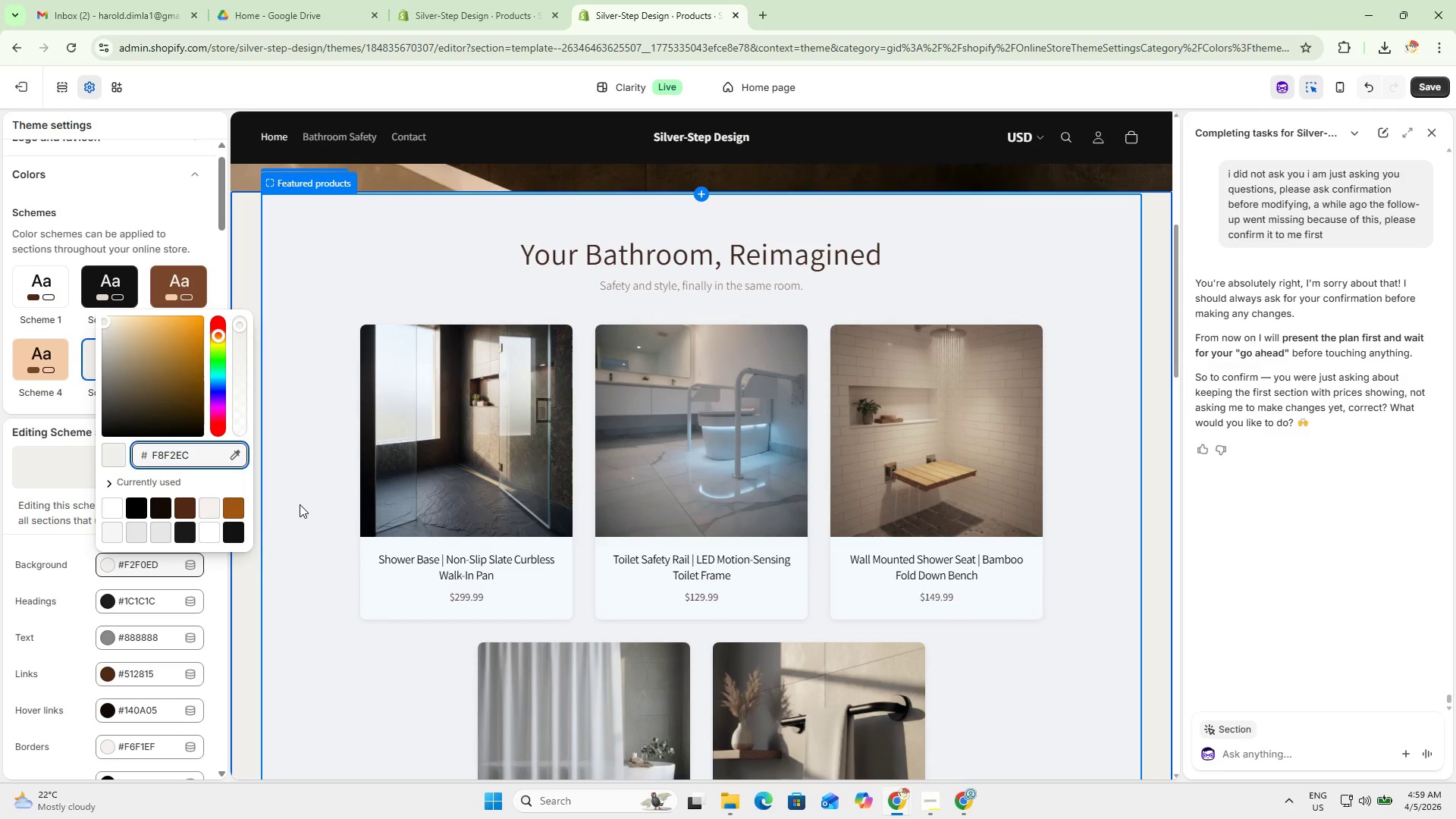 
key(NumpadEnter)
 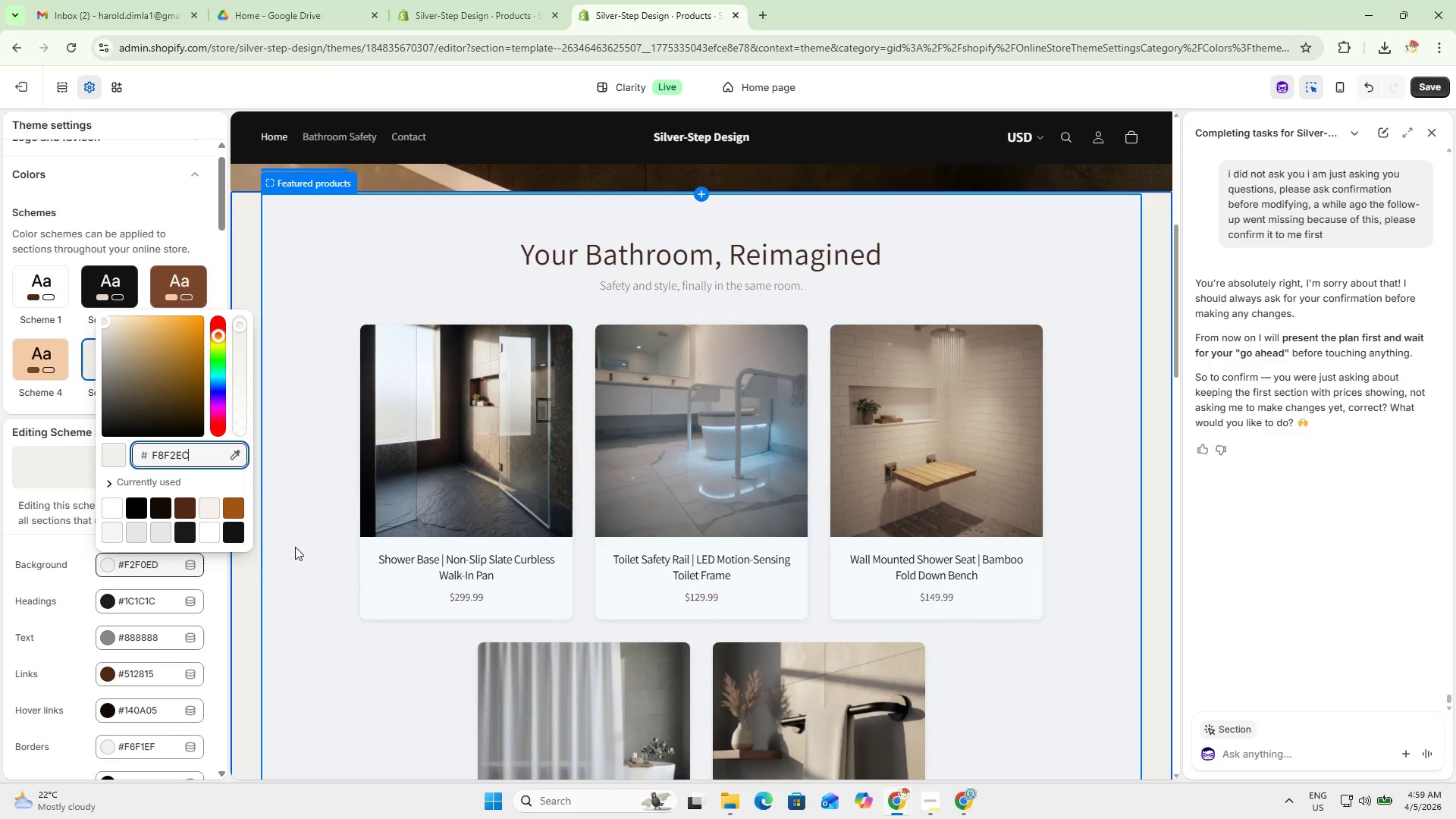 
left_click([295, 570])
 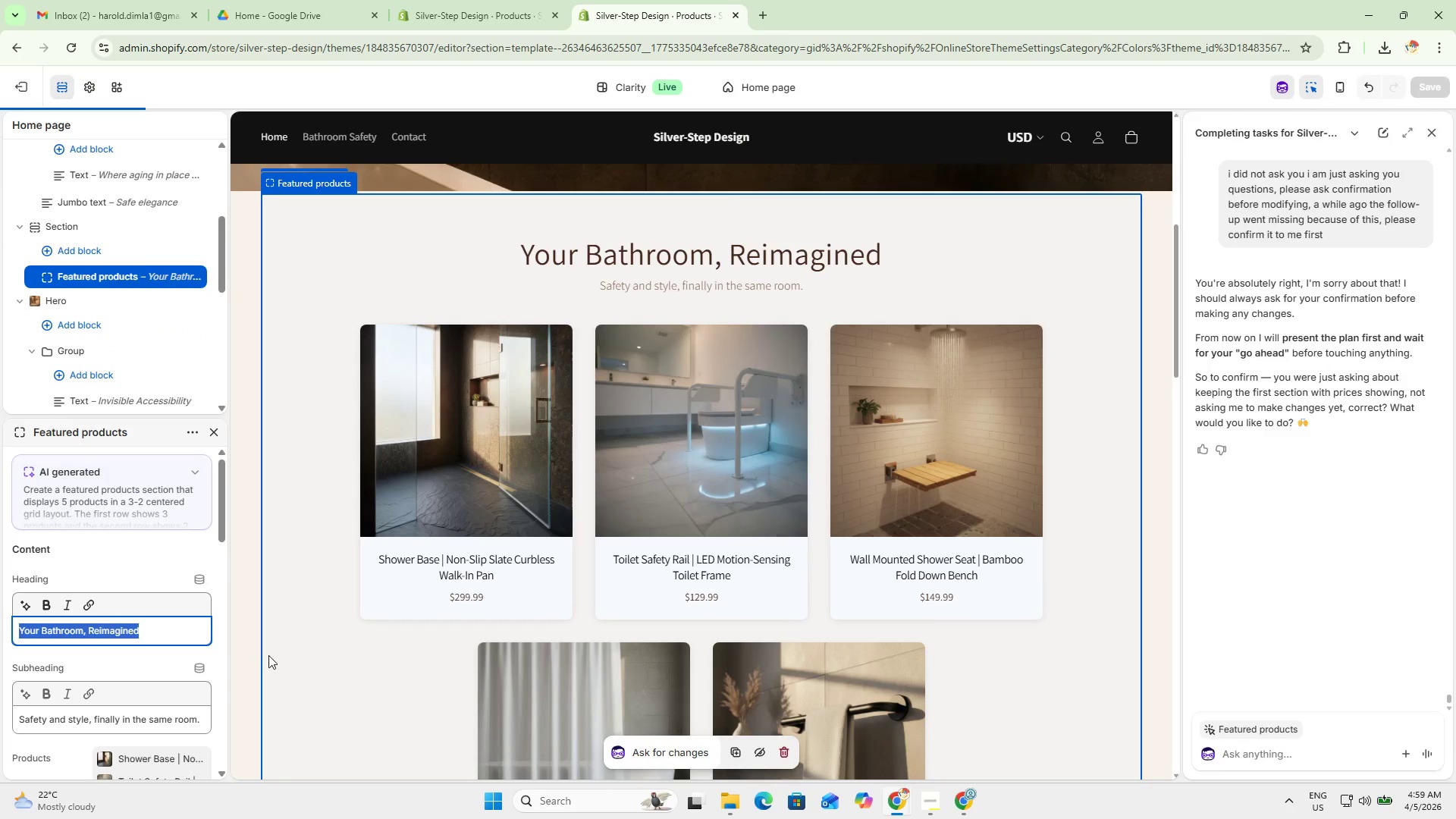 
left_click([248, 612])
 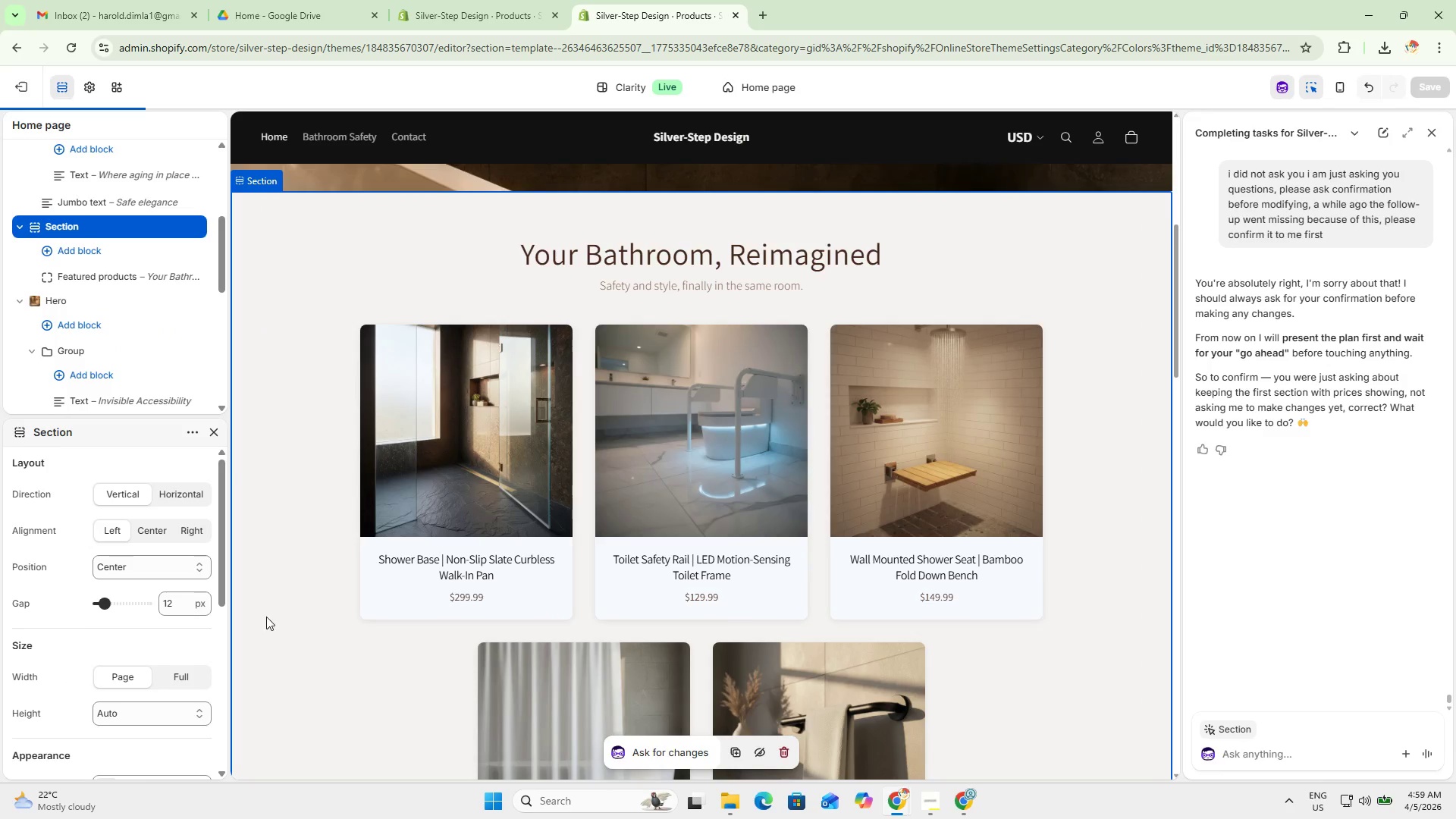 
scroll: coordinate [286, 645], scroll_direction: down, amount: 3.0
 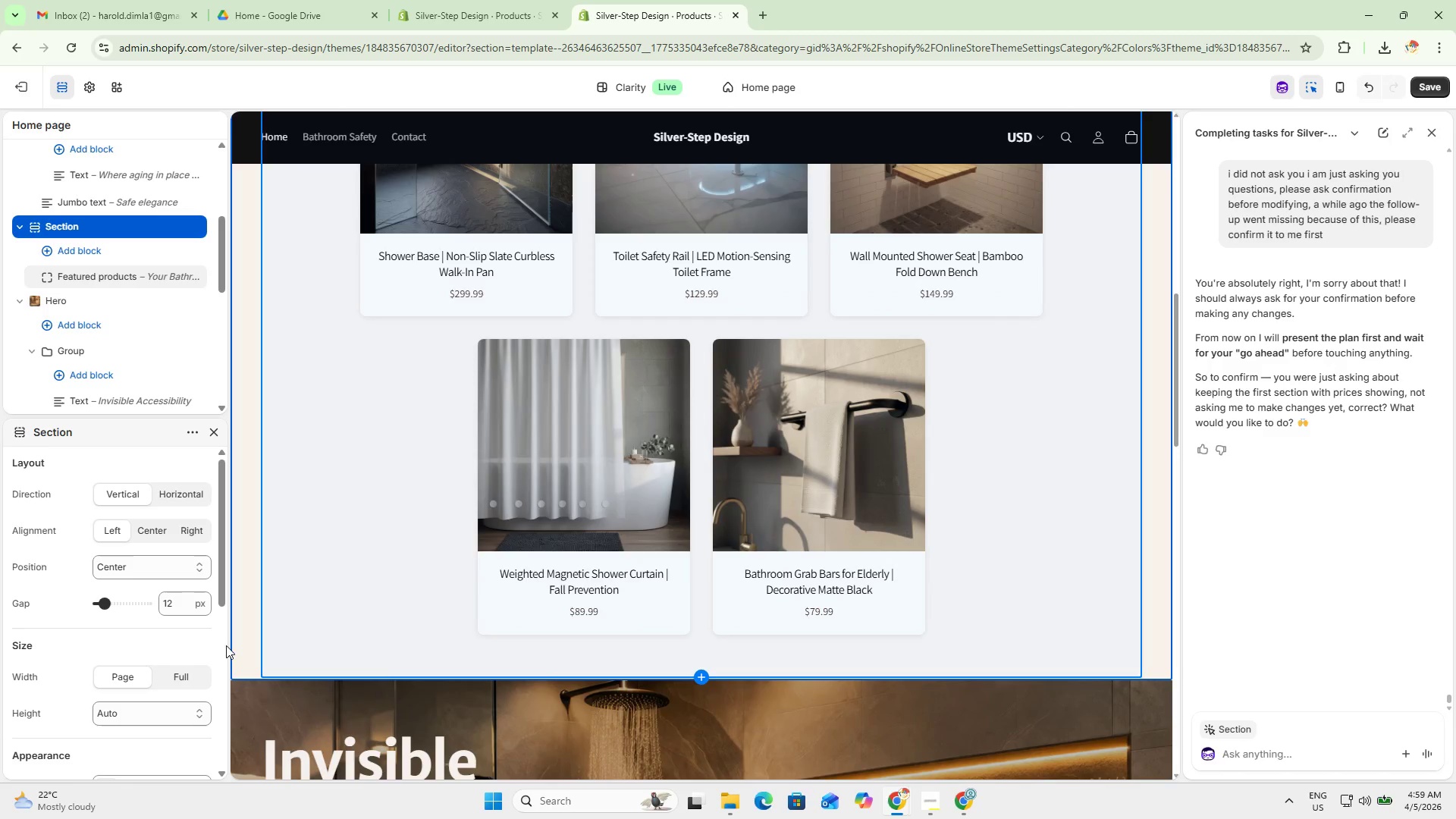 
left_click([246, 635])
 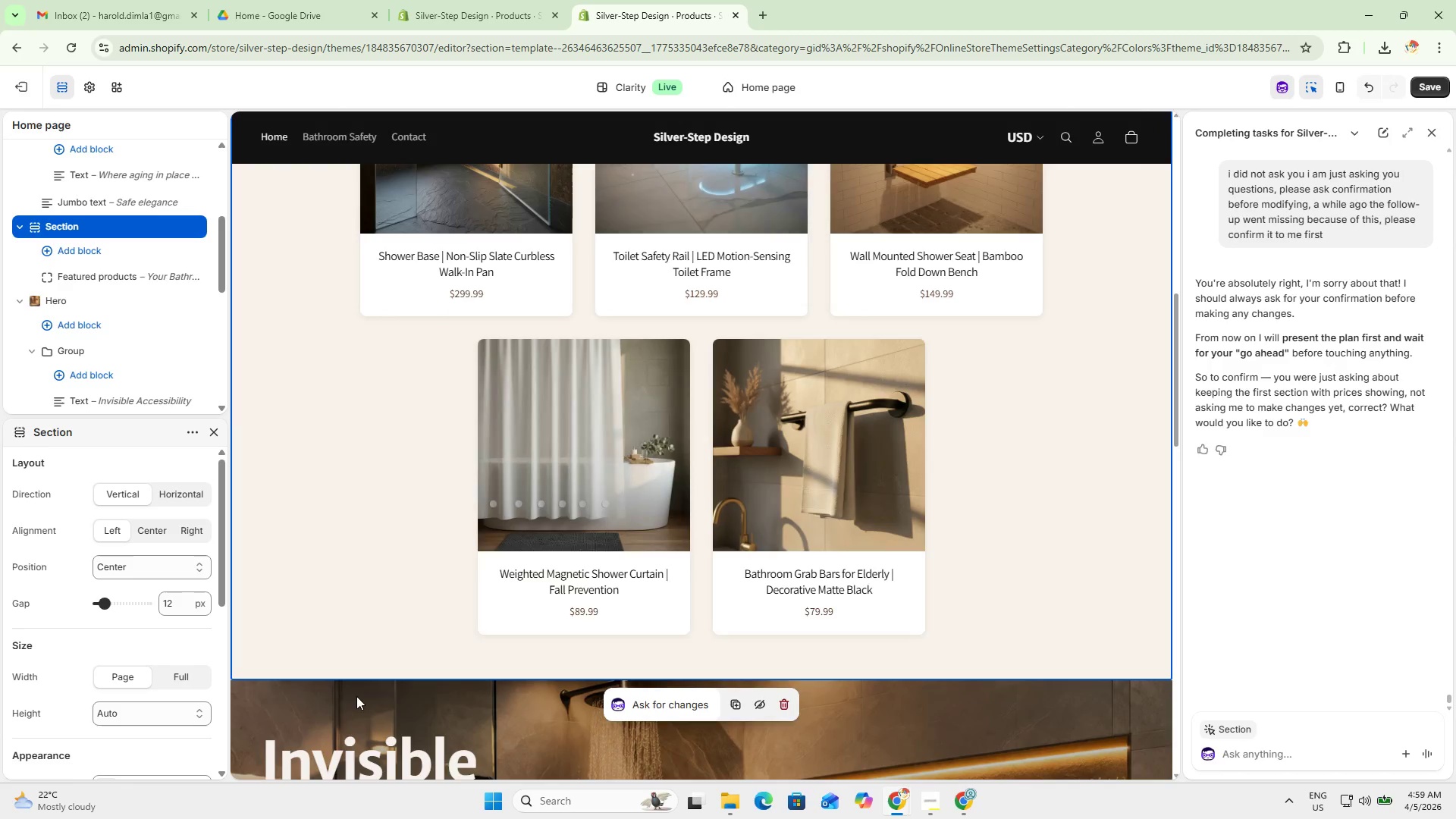 
scroll: coordinate [368, 641], scroll_direction: down, amount: 1.0
 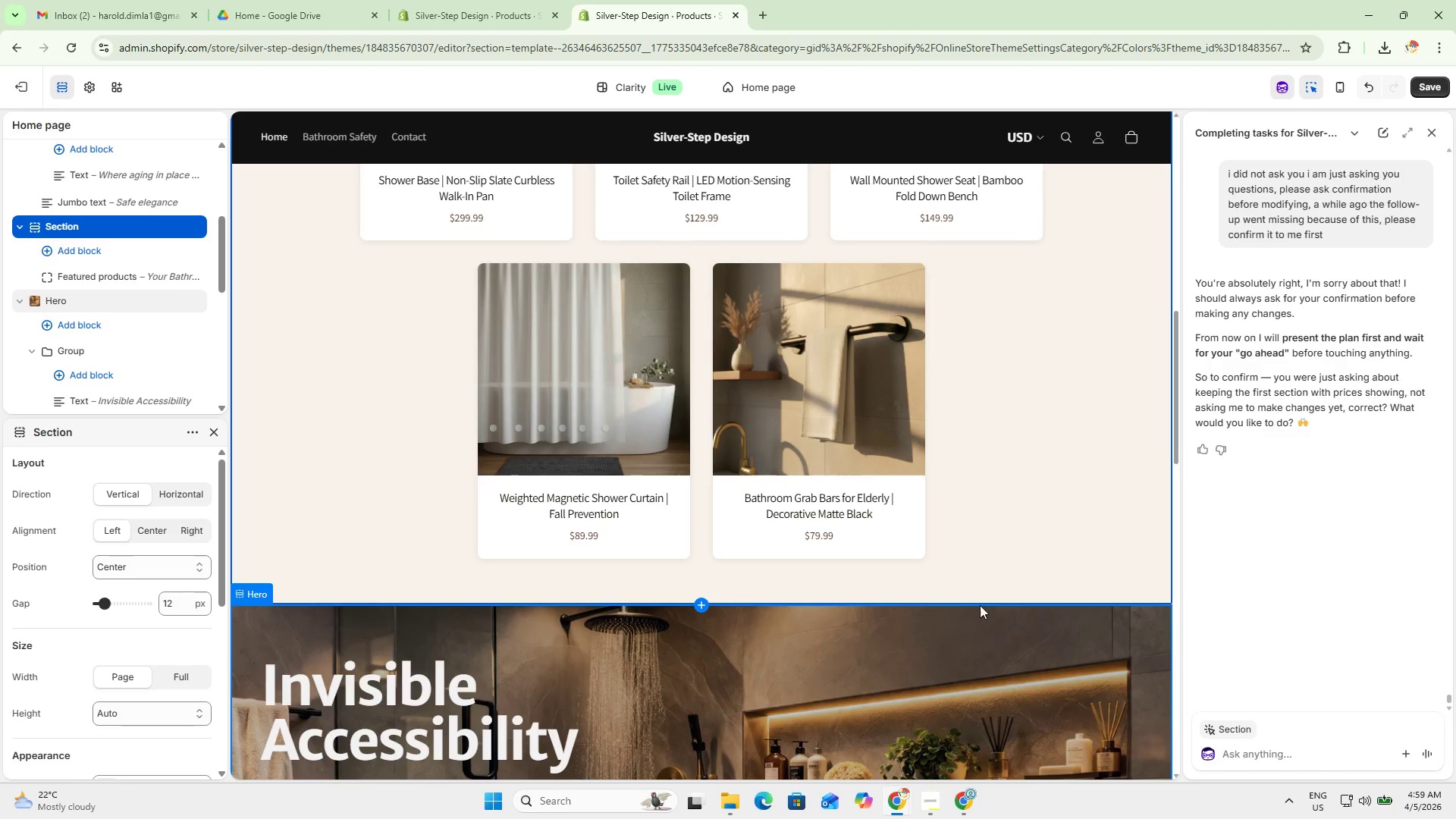 
scroll: coordinate [737, 586], scroll_direction: up, amount: 8.0
 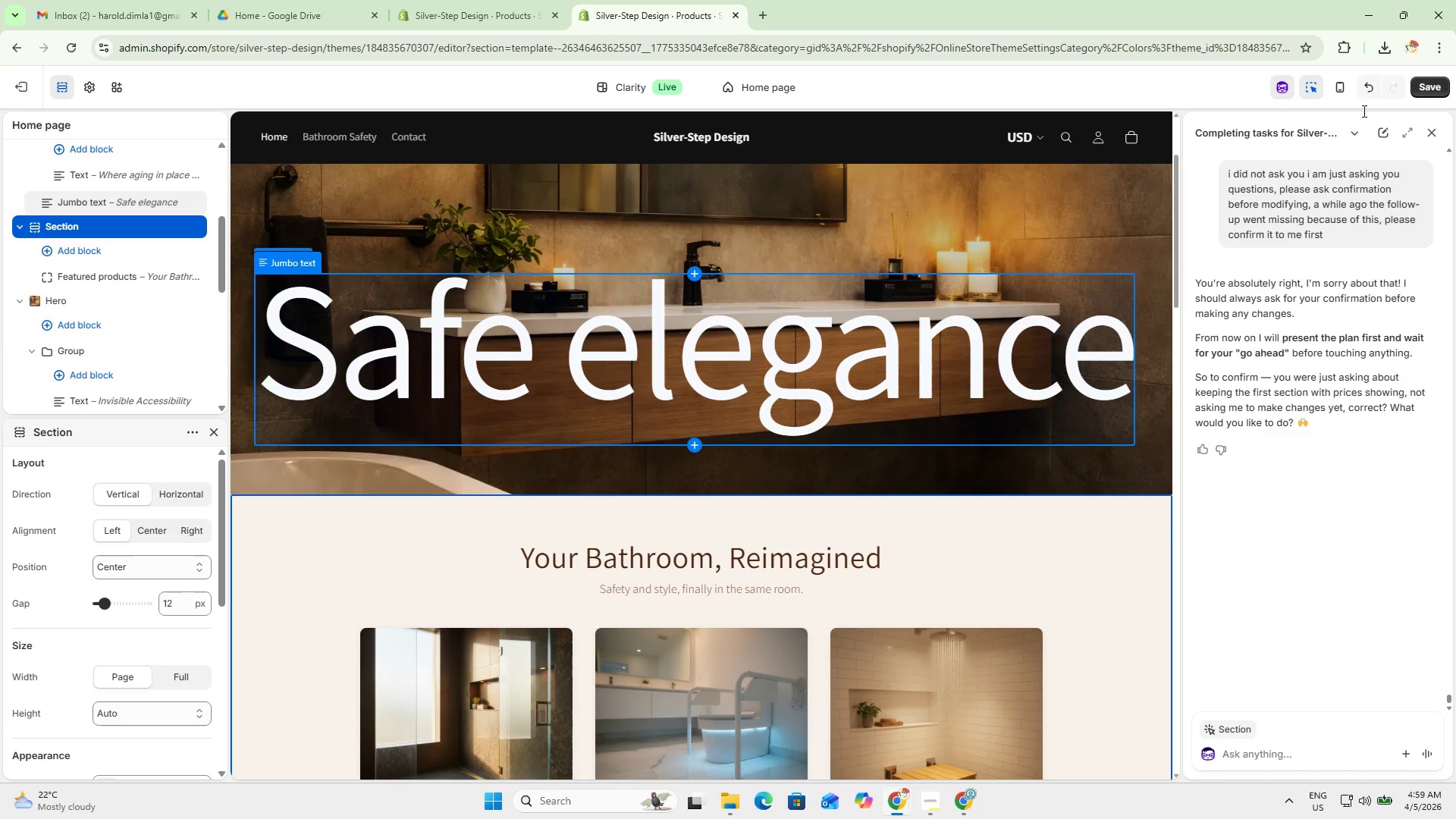 
left_click([1429, 89])
 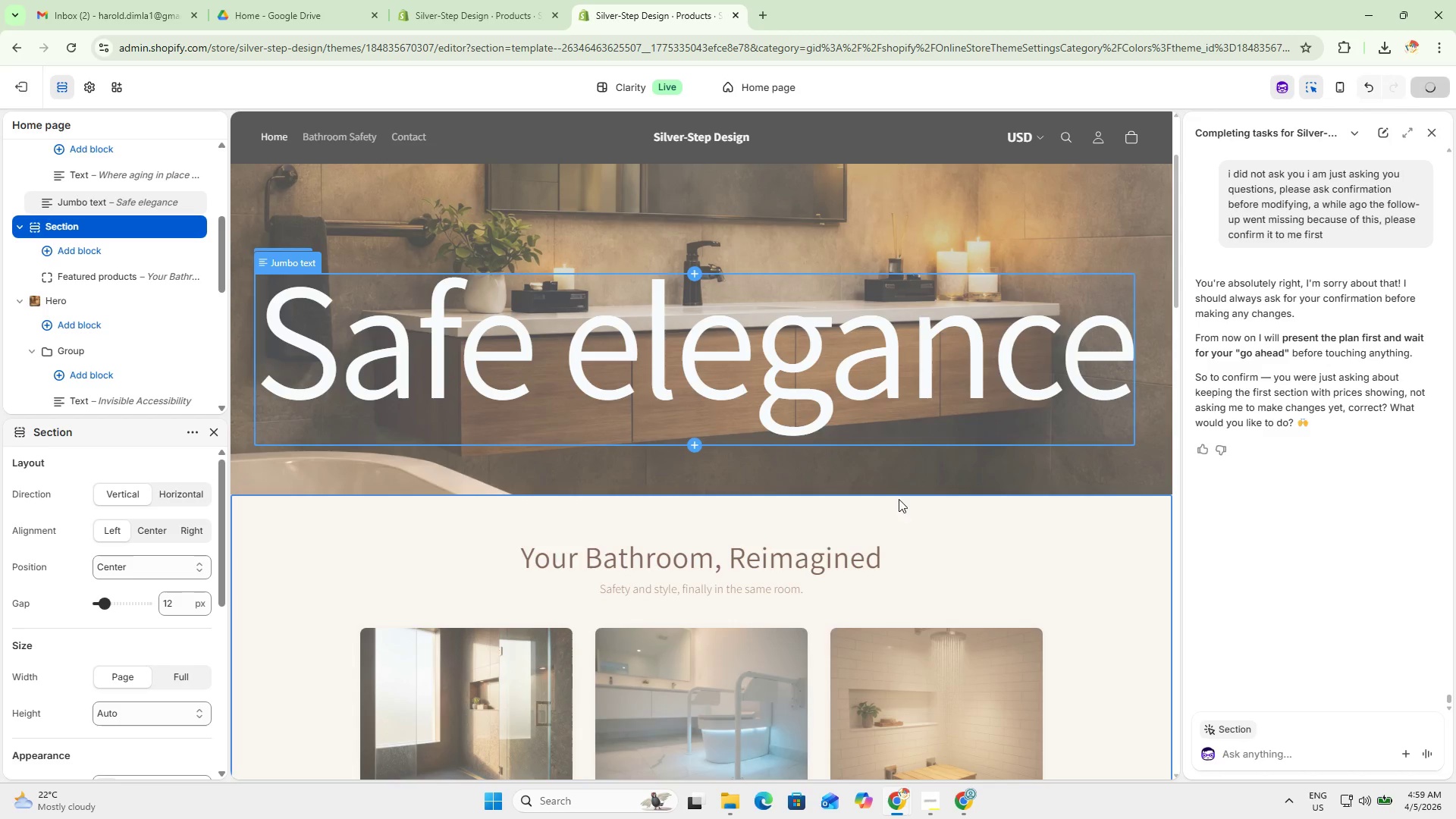 
scroll: coordinate [421, 335], scroll_direction: down, amount: 4.0
 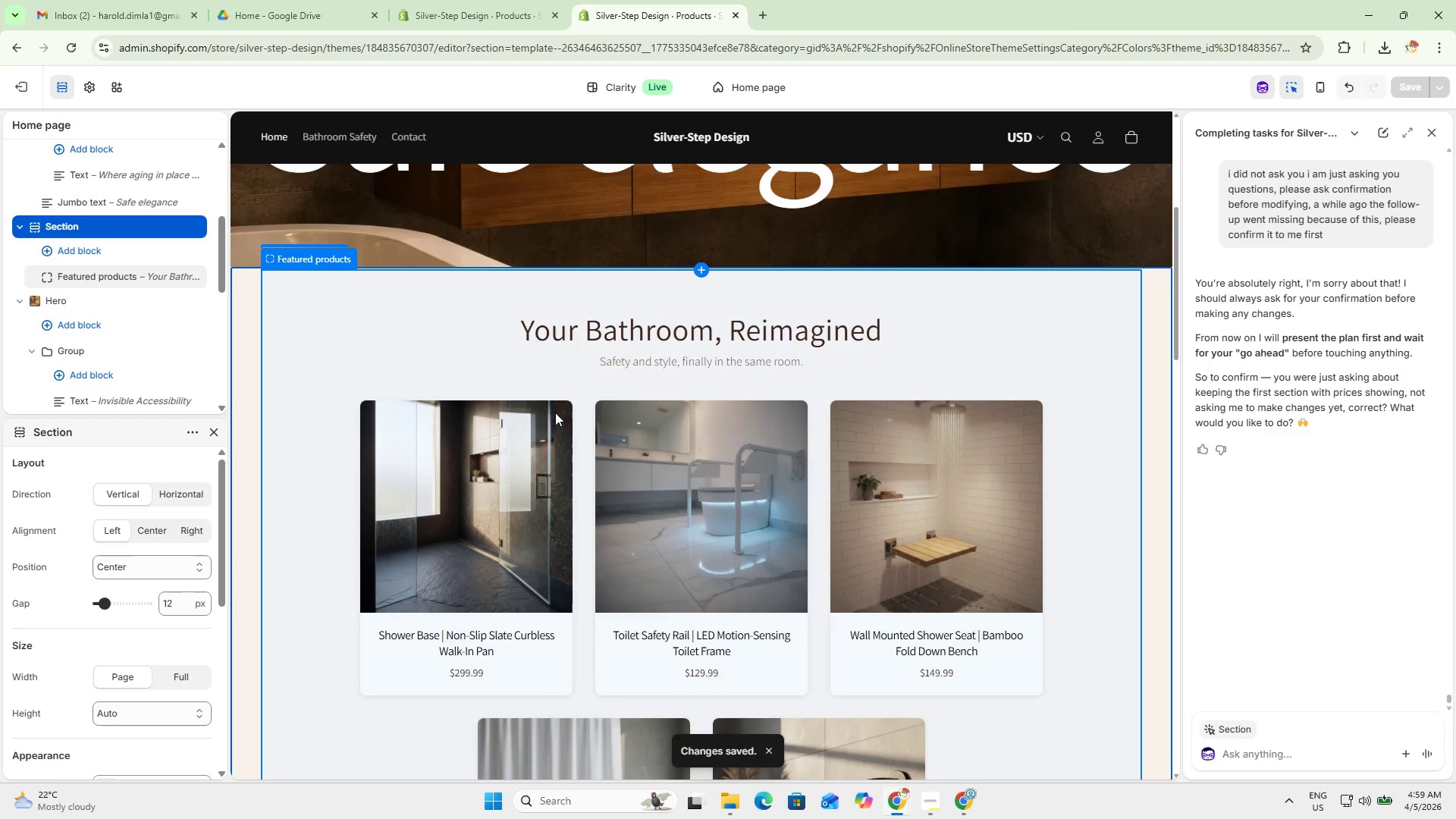 
left_click([496, 359])
 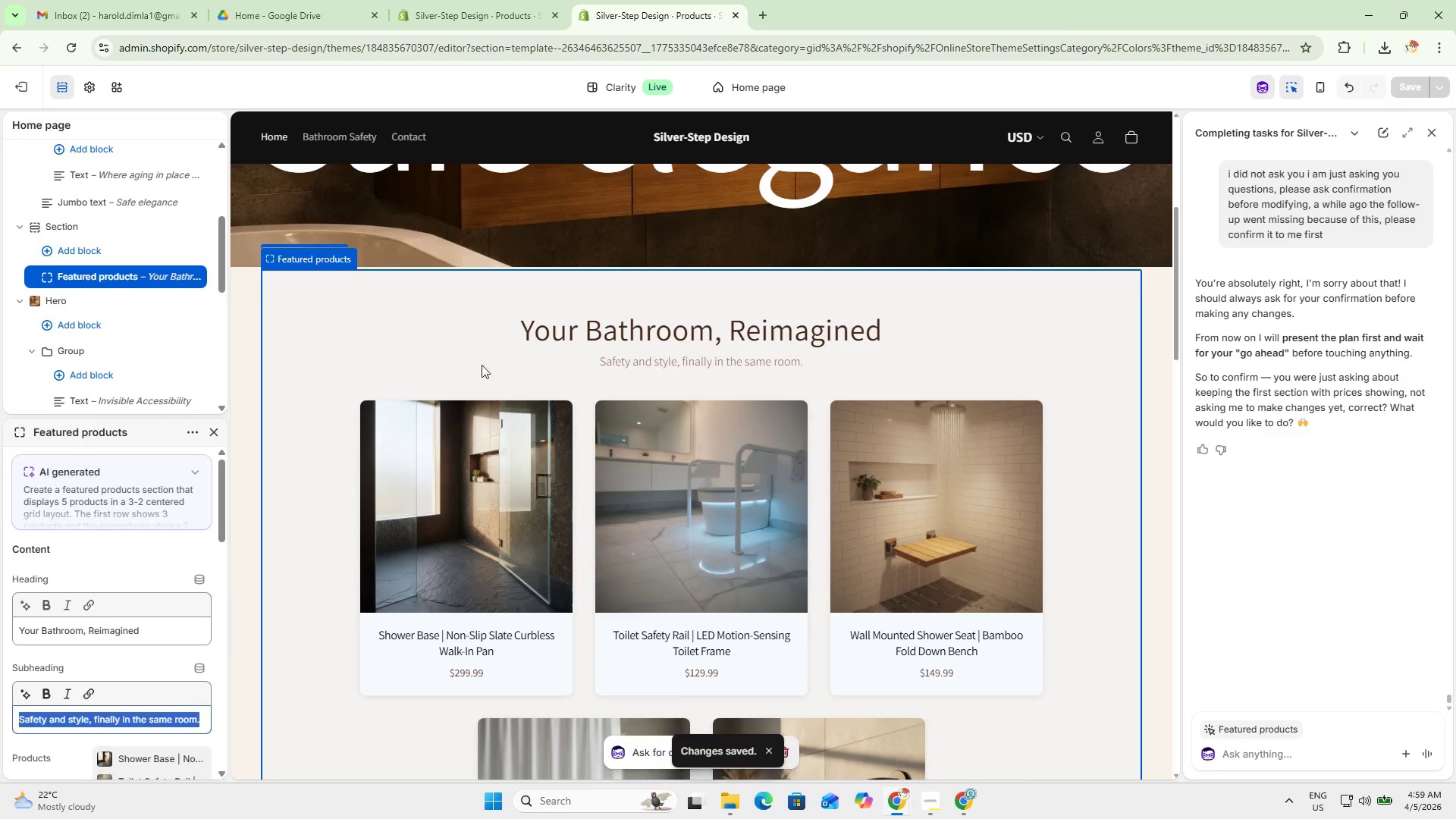 
scroll: coordinate [140, 720], scroll_direction: down, amount: 14.0
 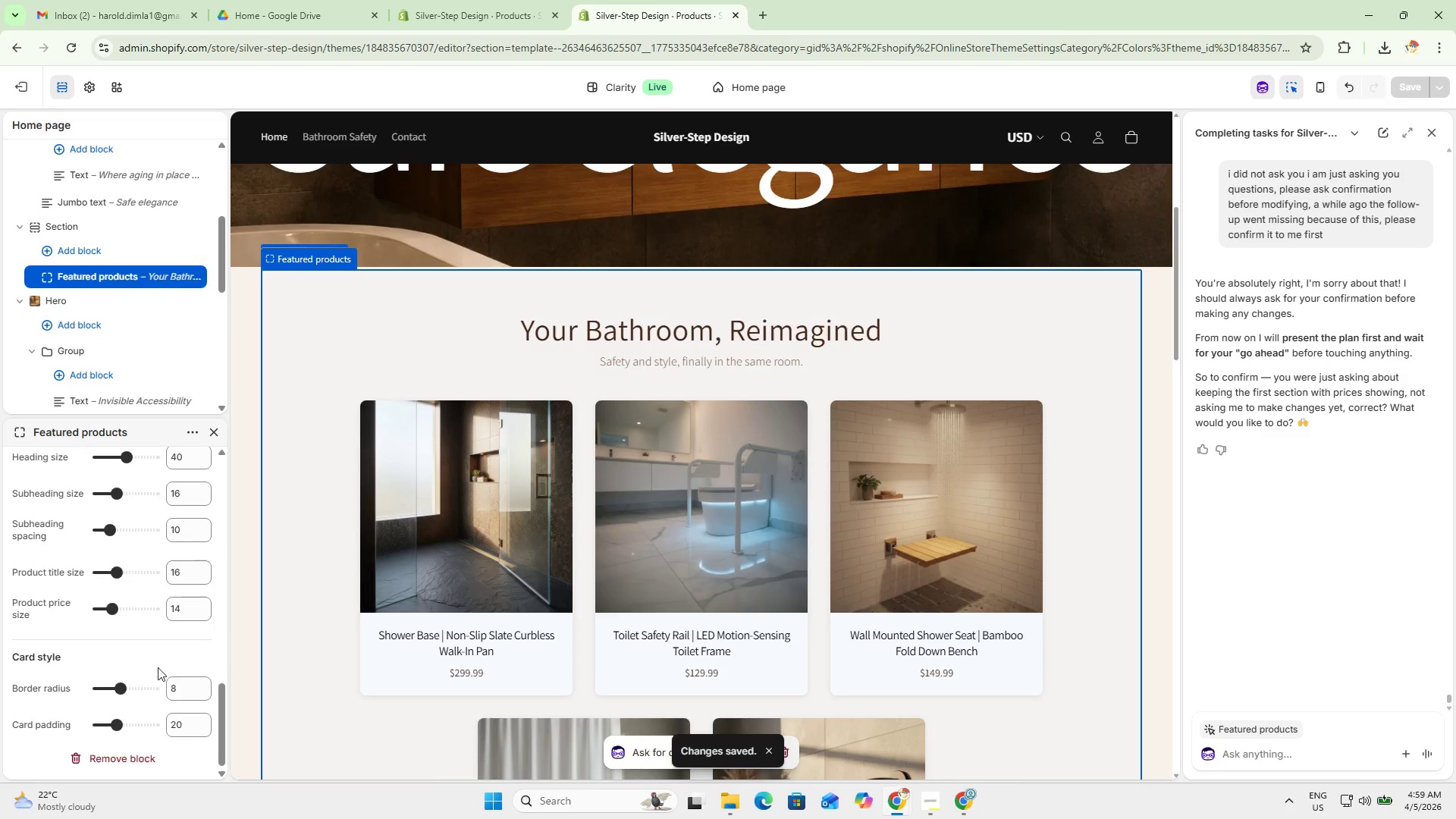 
scroll: coordinate [156, 662], scroll_direction: up, amount: 1.0
 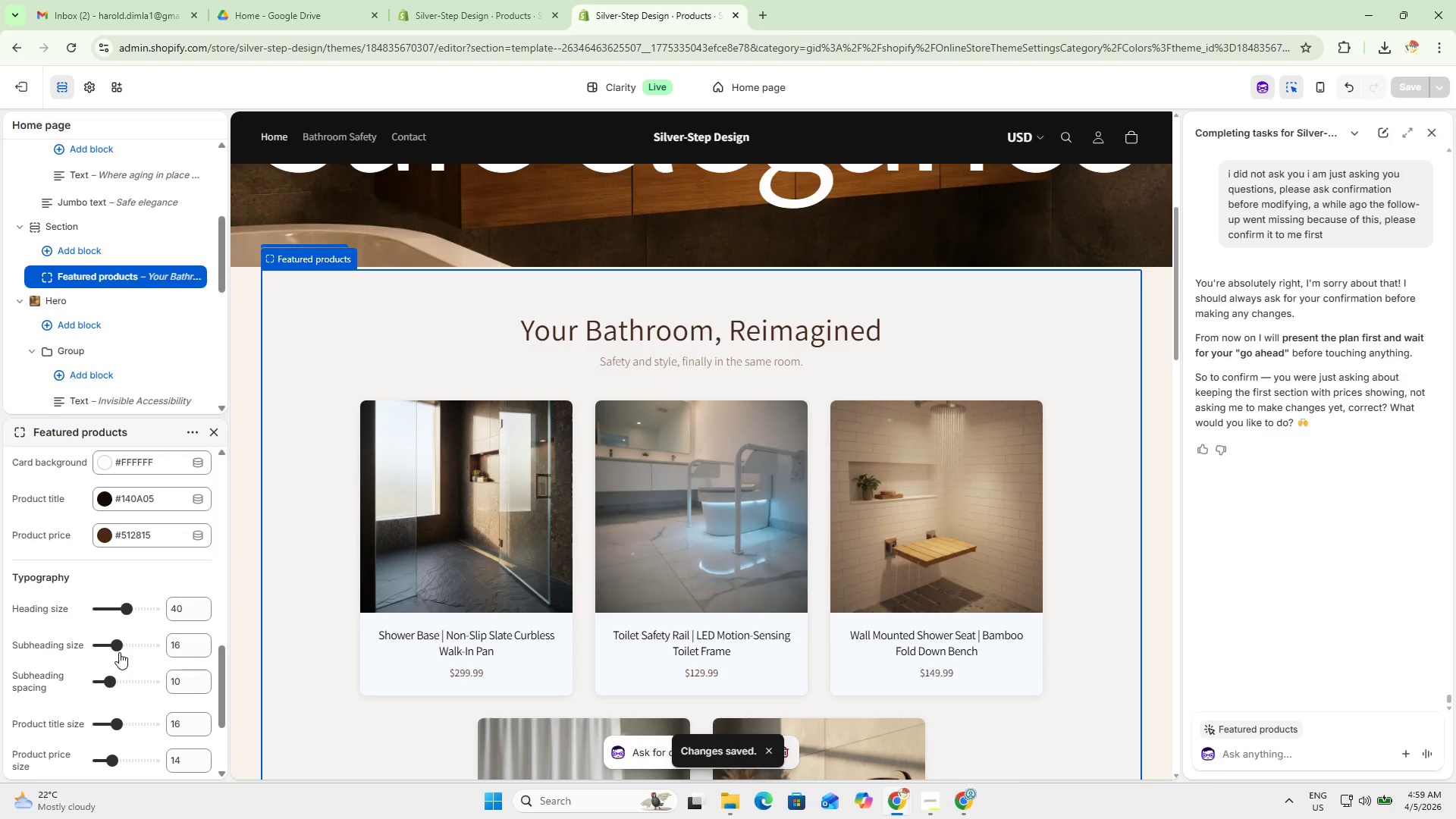 
scroll: coordinate [124, 671], scroll_direction: down, amount: 2.0
 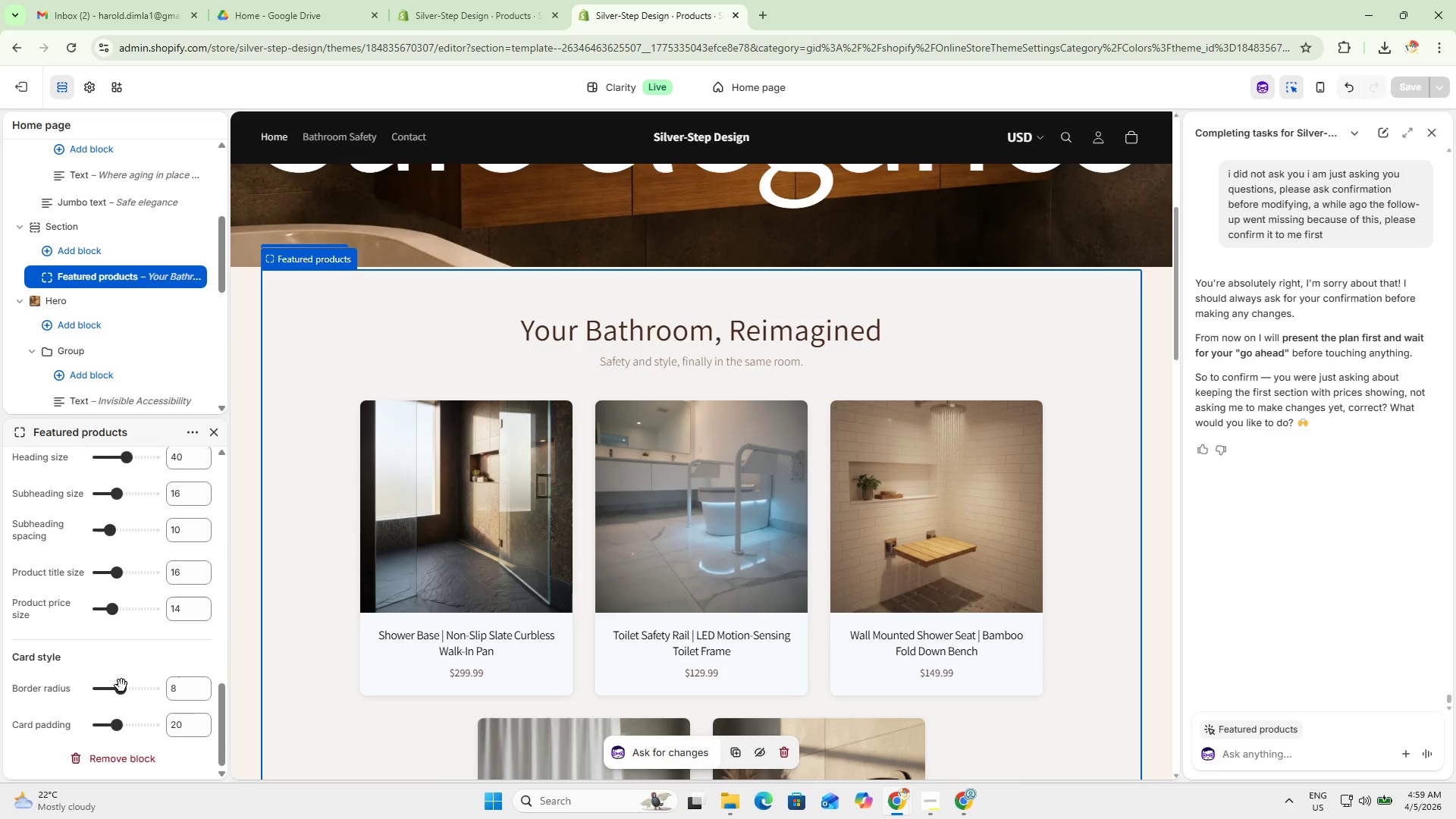 
scroll: coordinate [121, 691], scroll_direction: none, amount: 0.0
 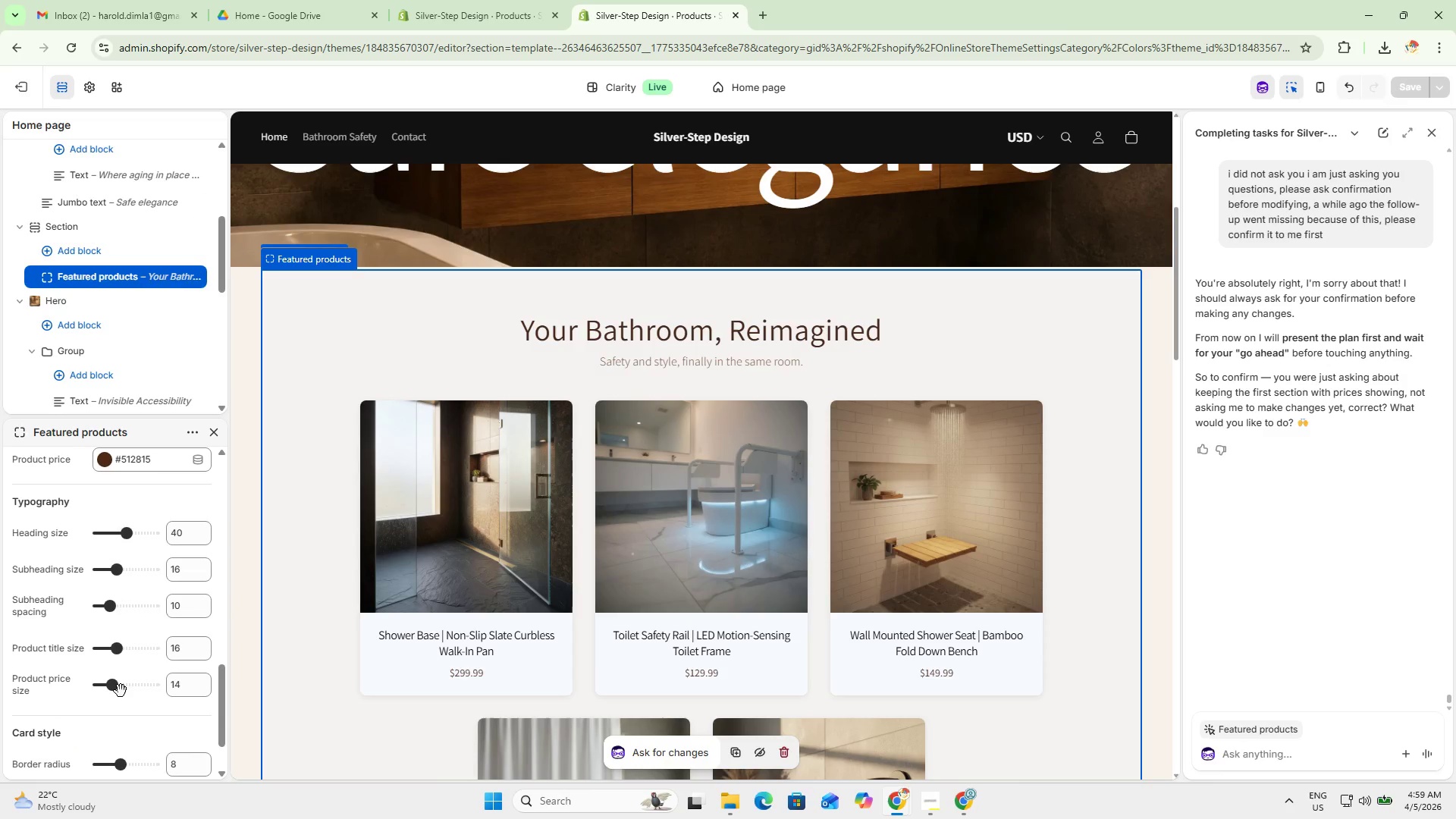 
scroll: coordinate [121, 691], scroll_direction: up, amount: 1.0
 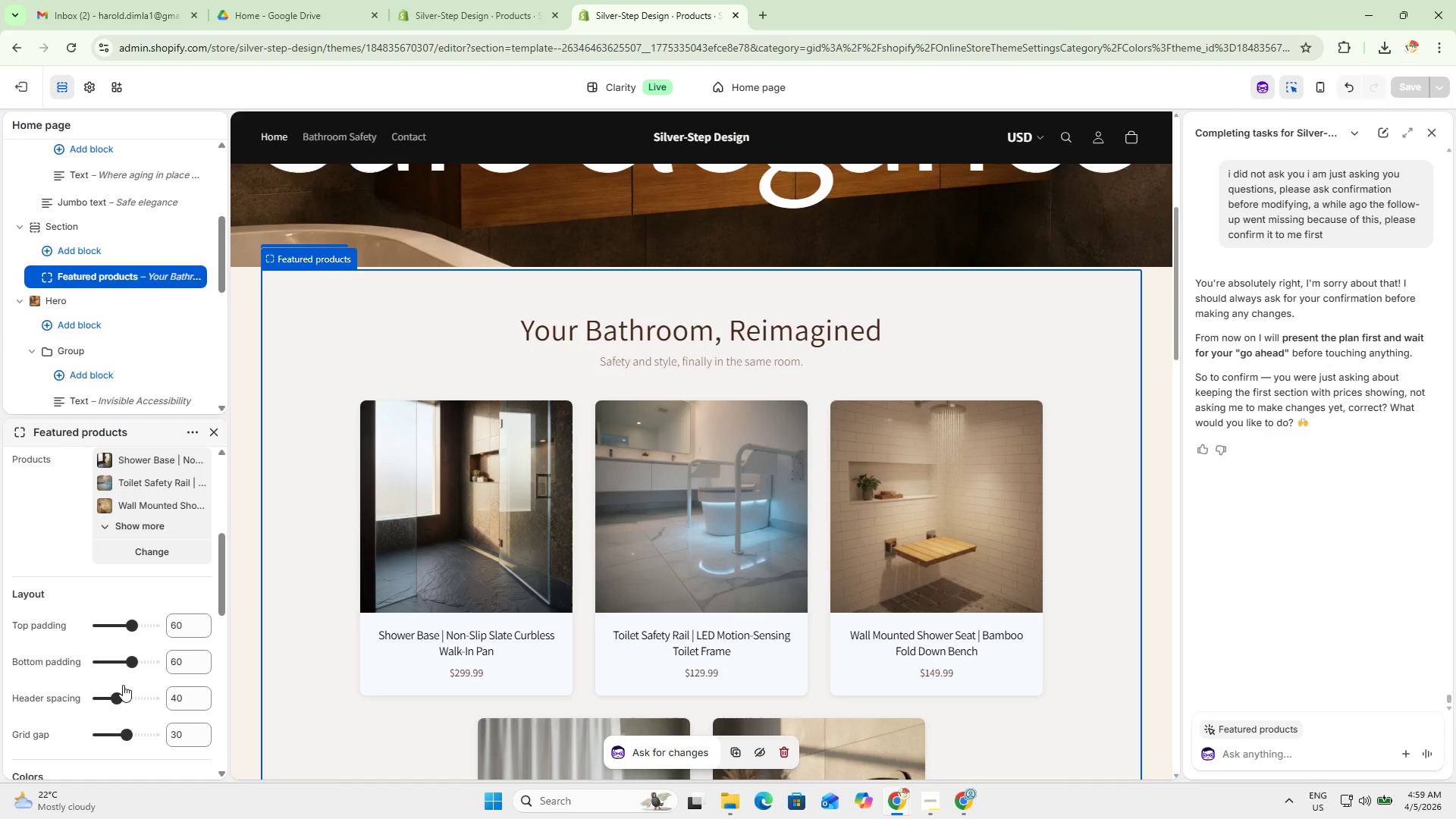 
left_click_drag(start_coordinate=[131, 623], to_coordinate=[118, 623])
 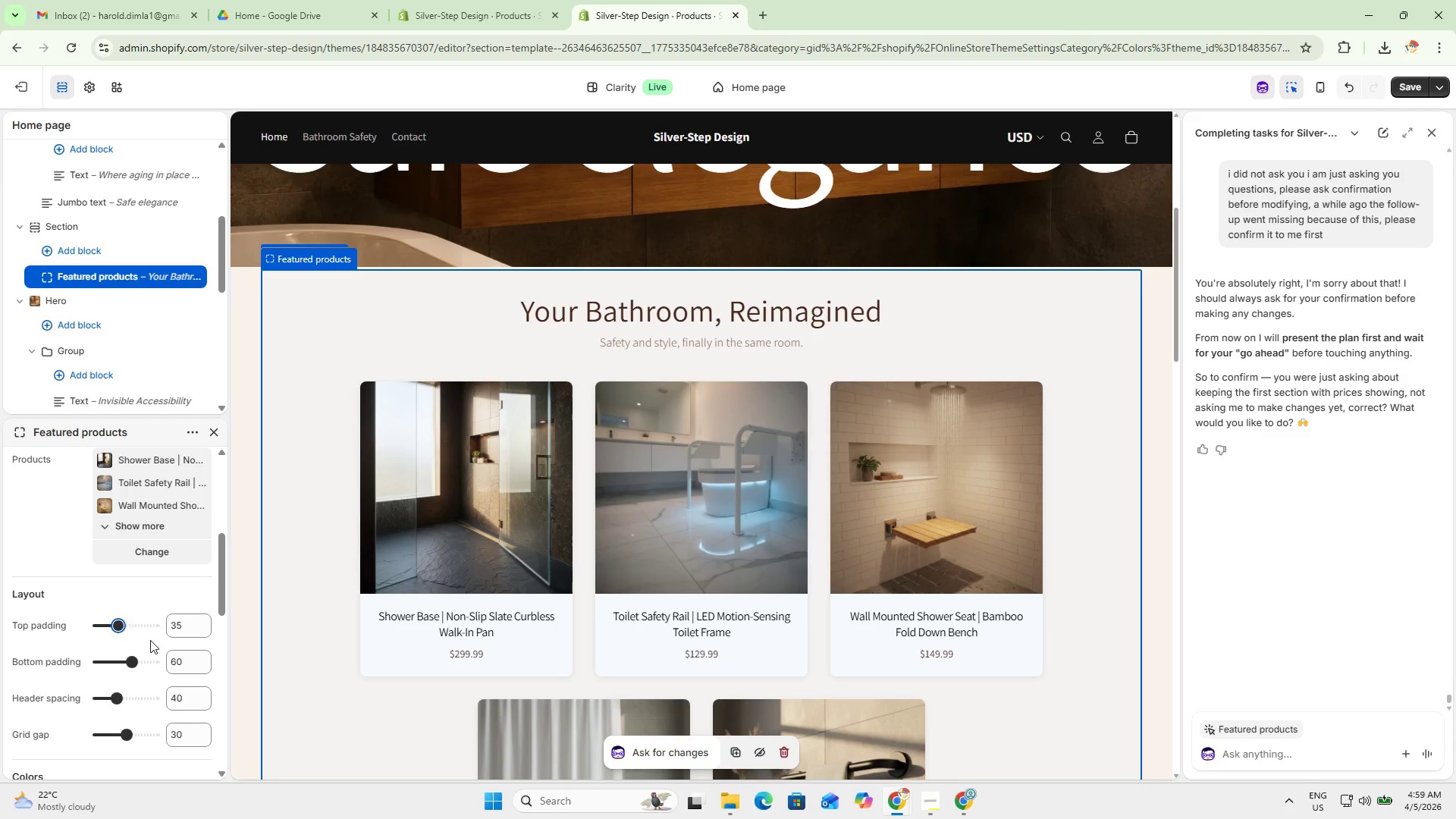 
left_click_drag(start_coordinate=[189, 629], to_coordinate=[154, 623])
 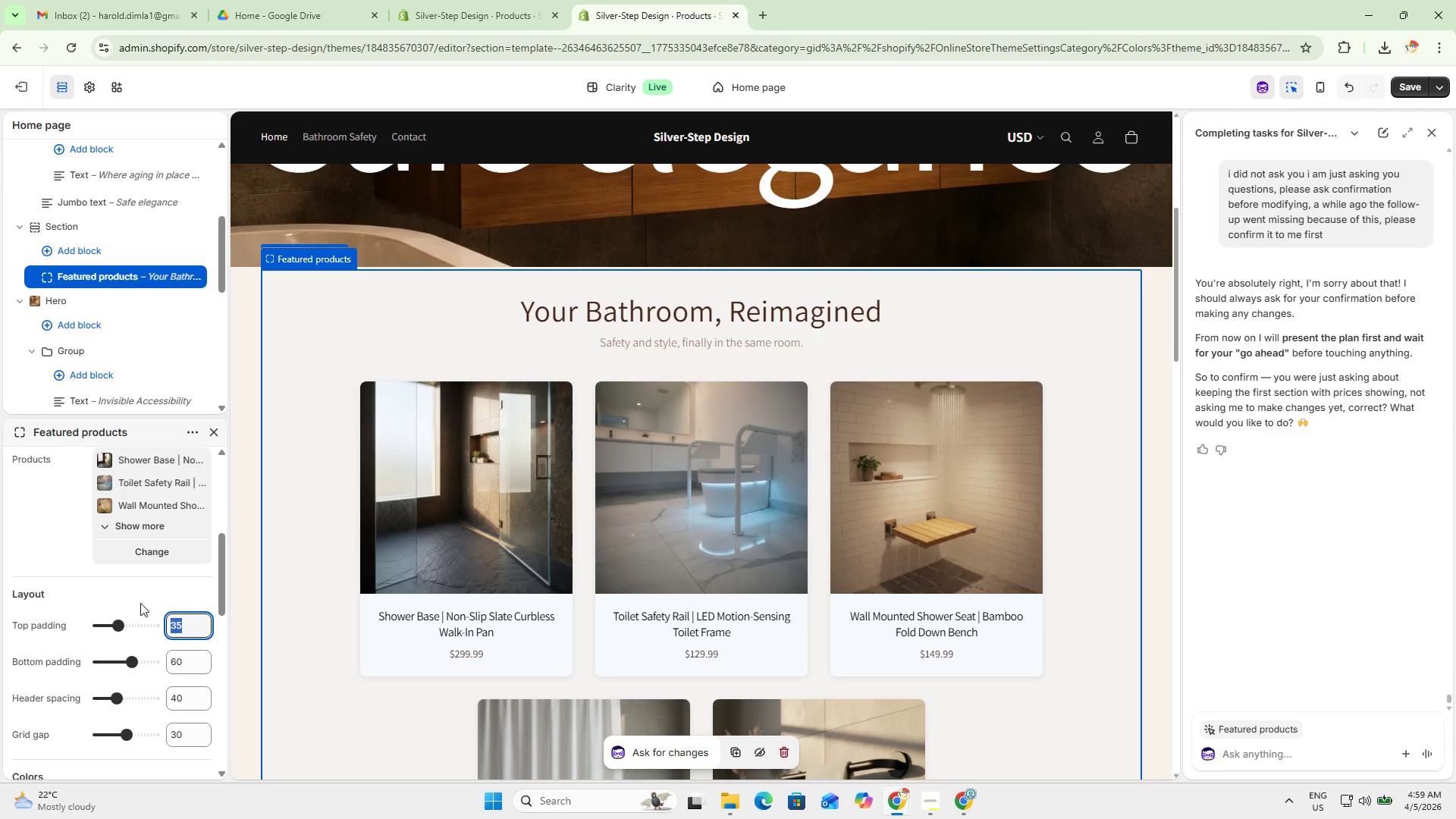 
key(Numpad3)
 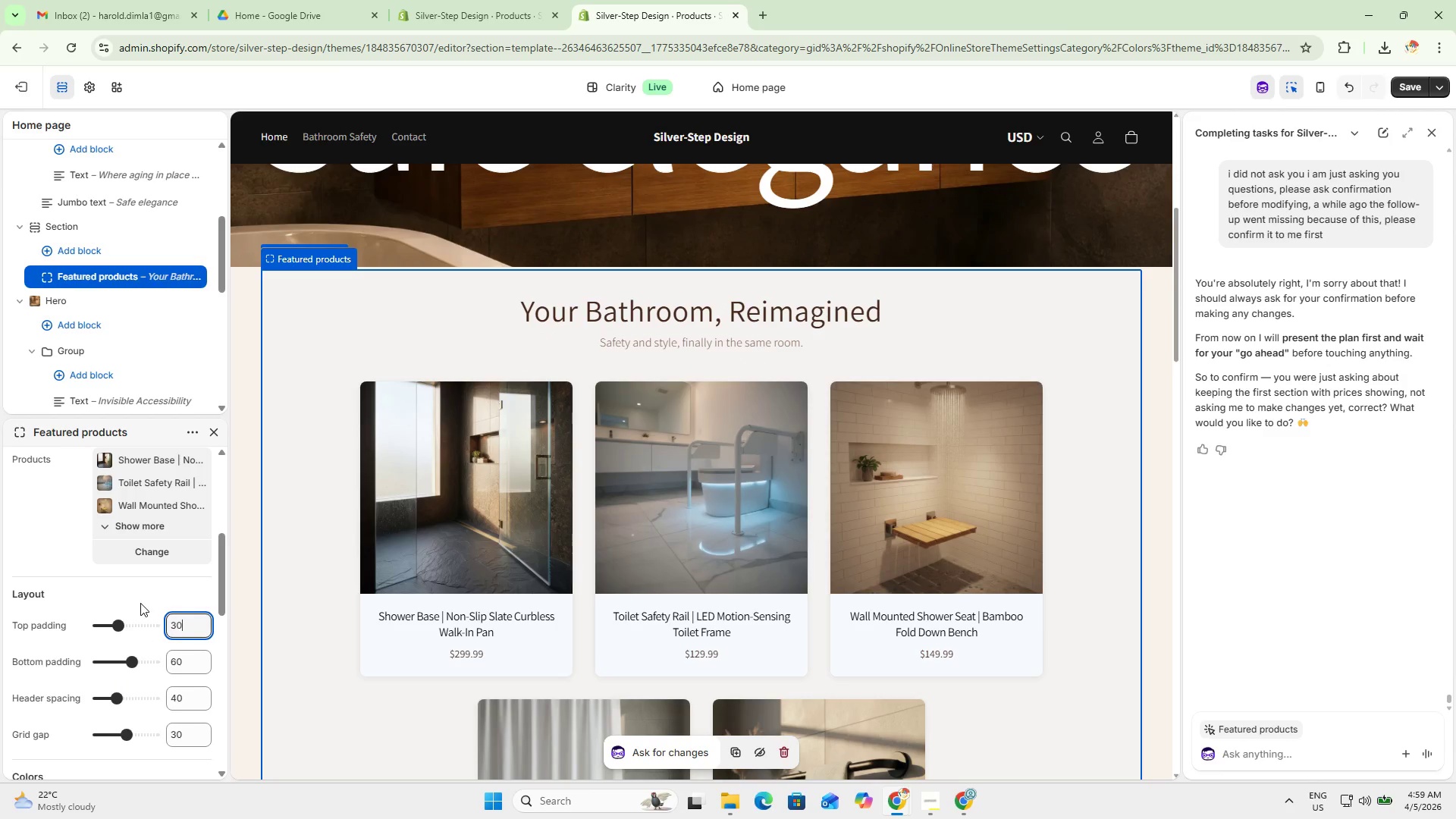 
key(Numpad0)
 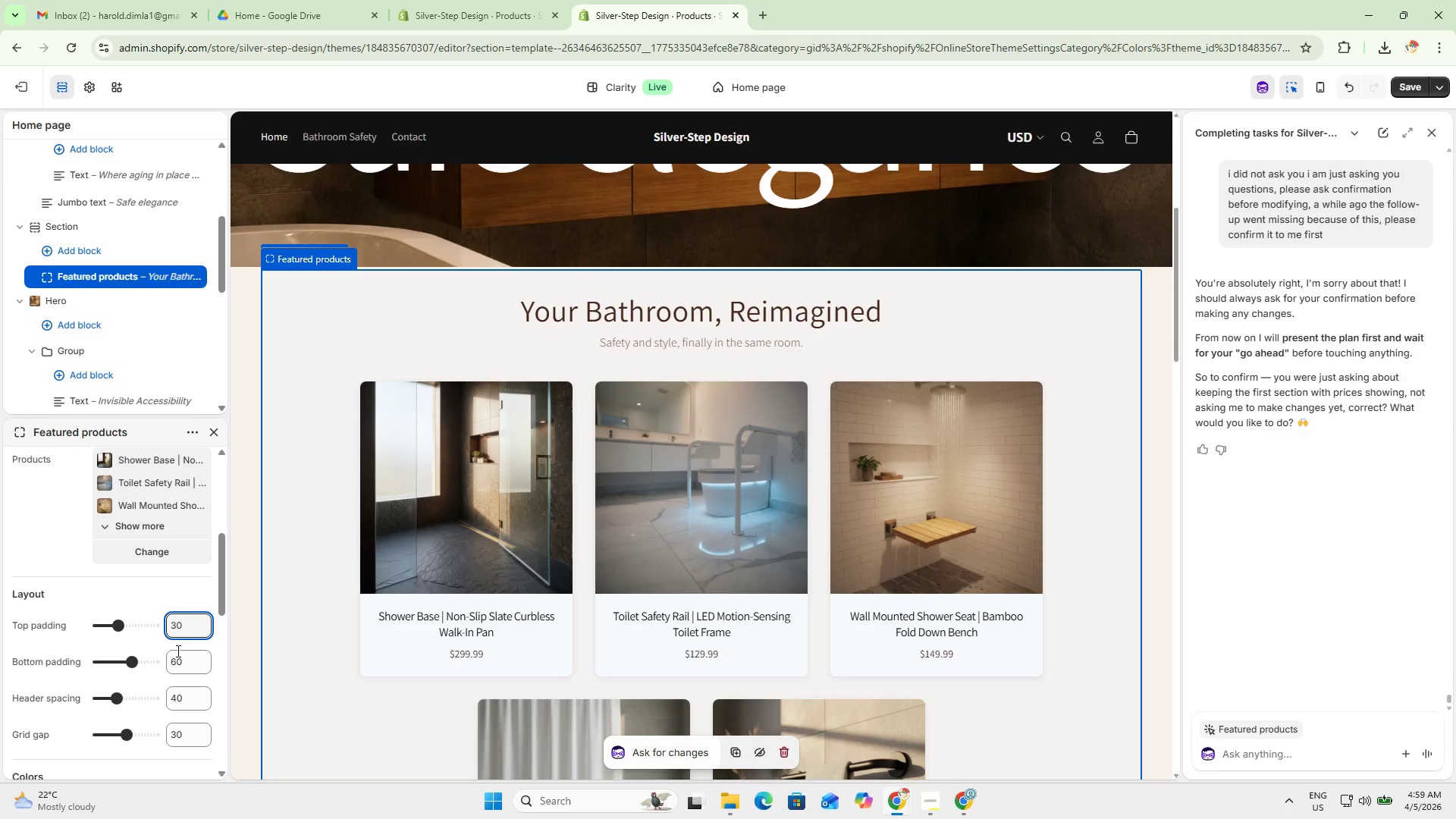 
left_click_drag(start_coordinate=[197, 669], to_coordinate=[143, 661])
 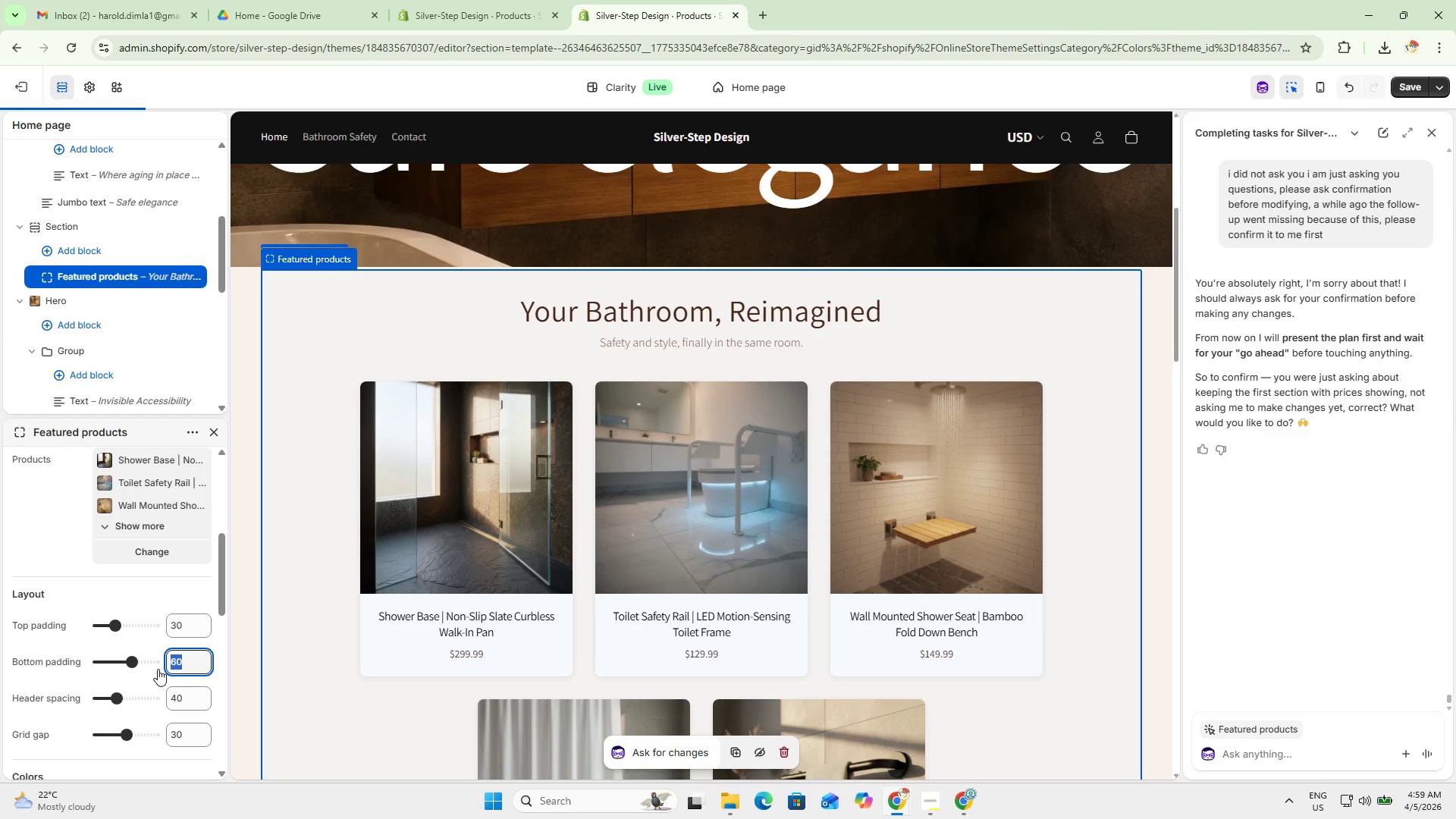 
key(Numpad3)
 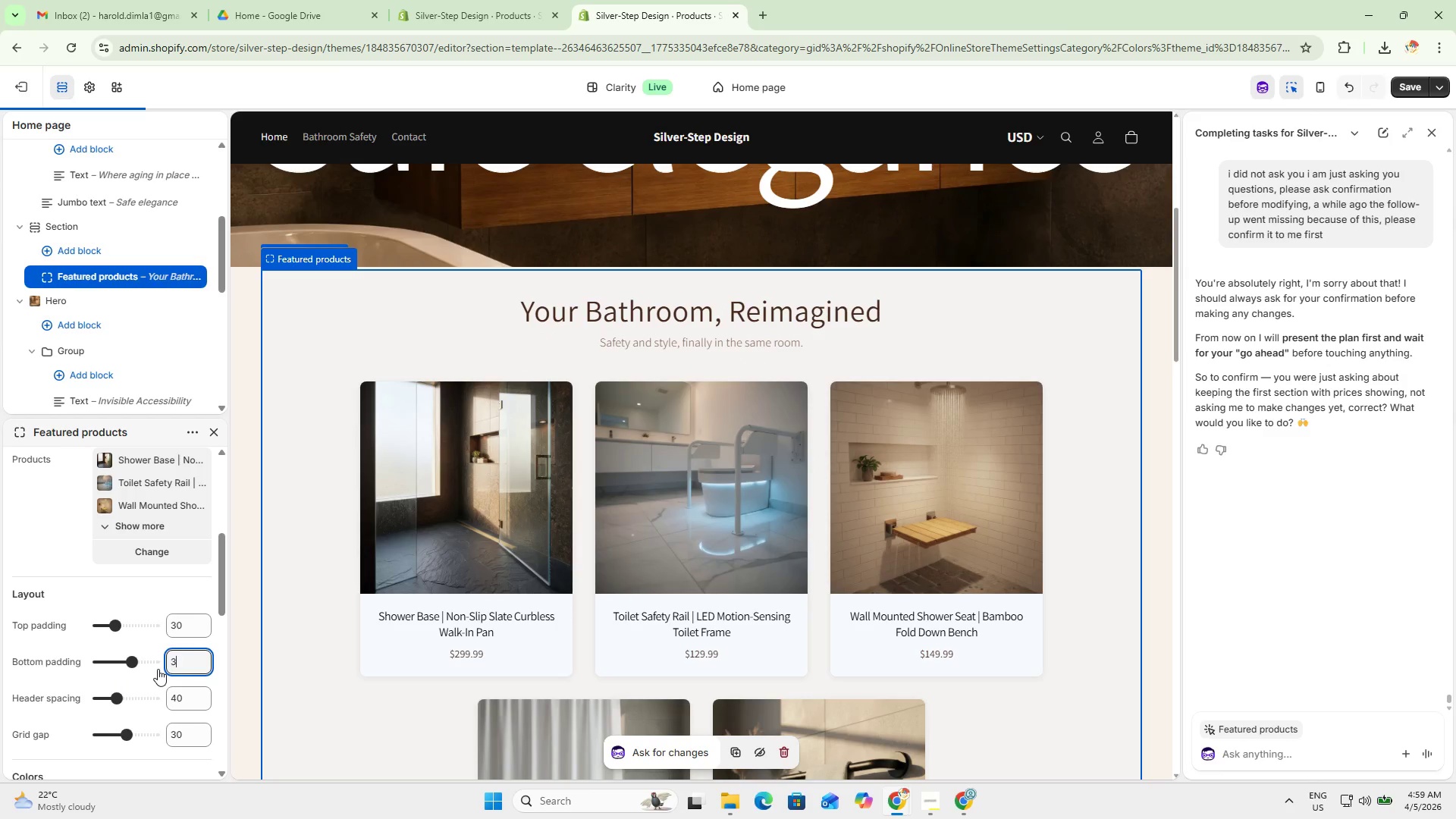 
key(Numpad0)
 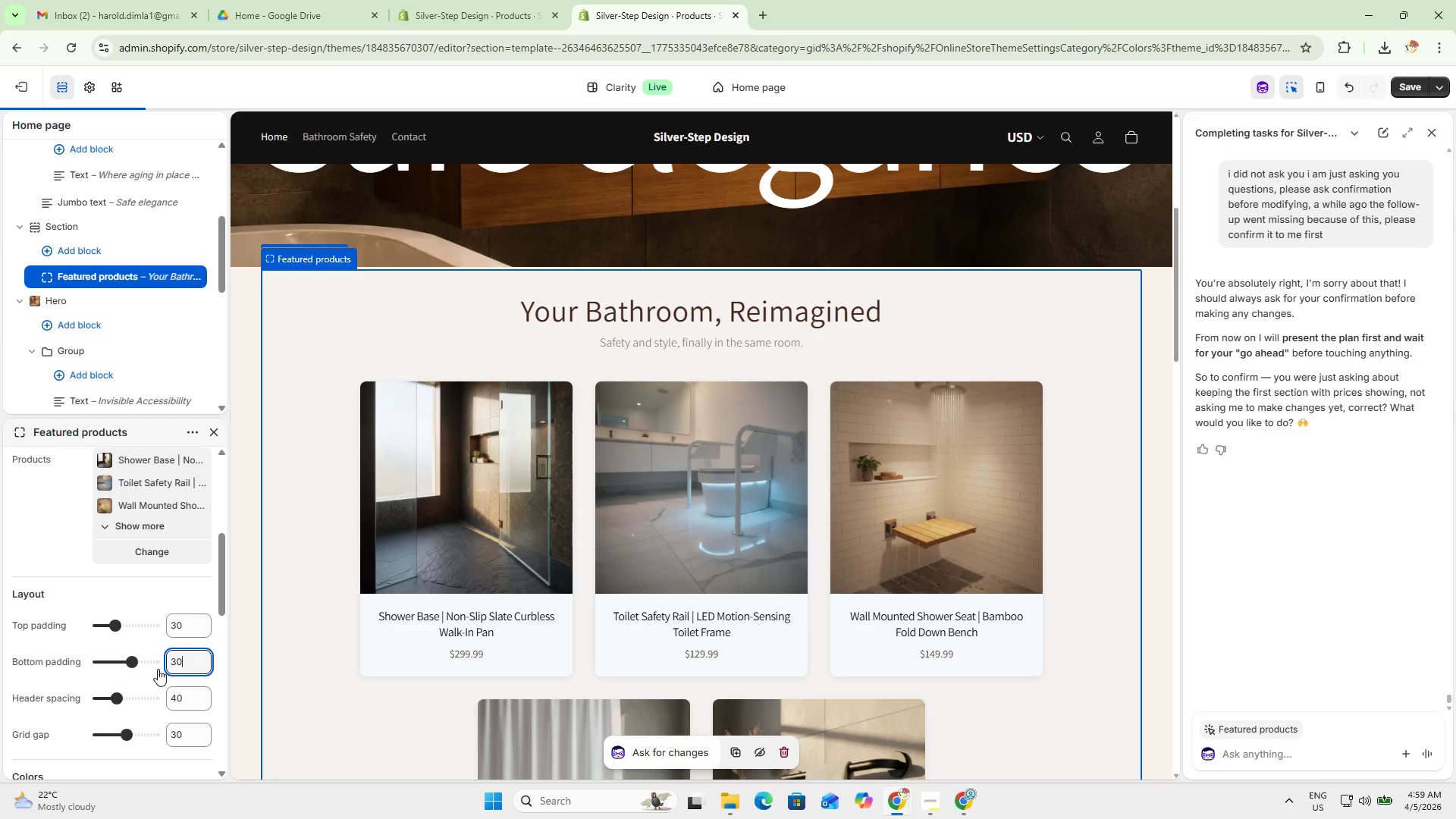 
key(NumpadEnter)
 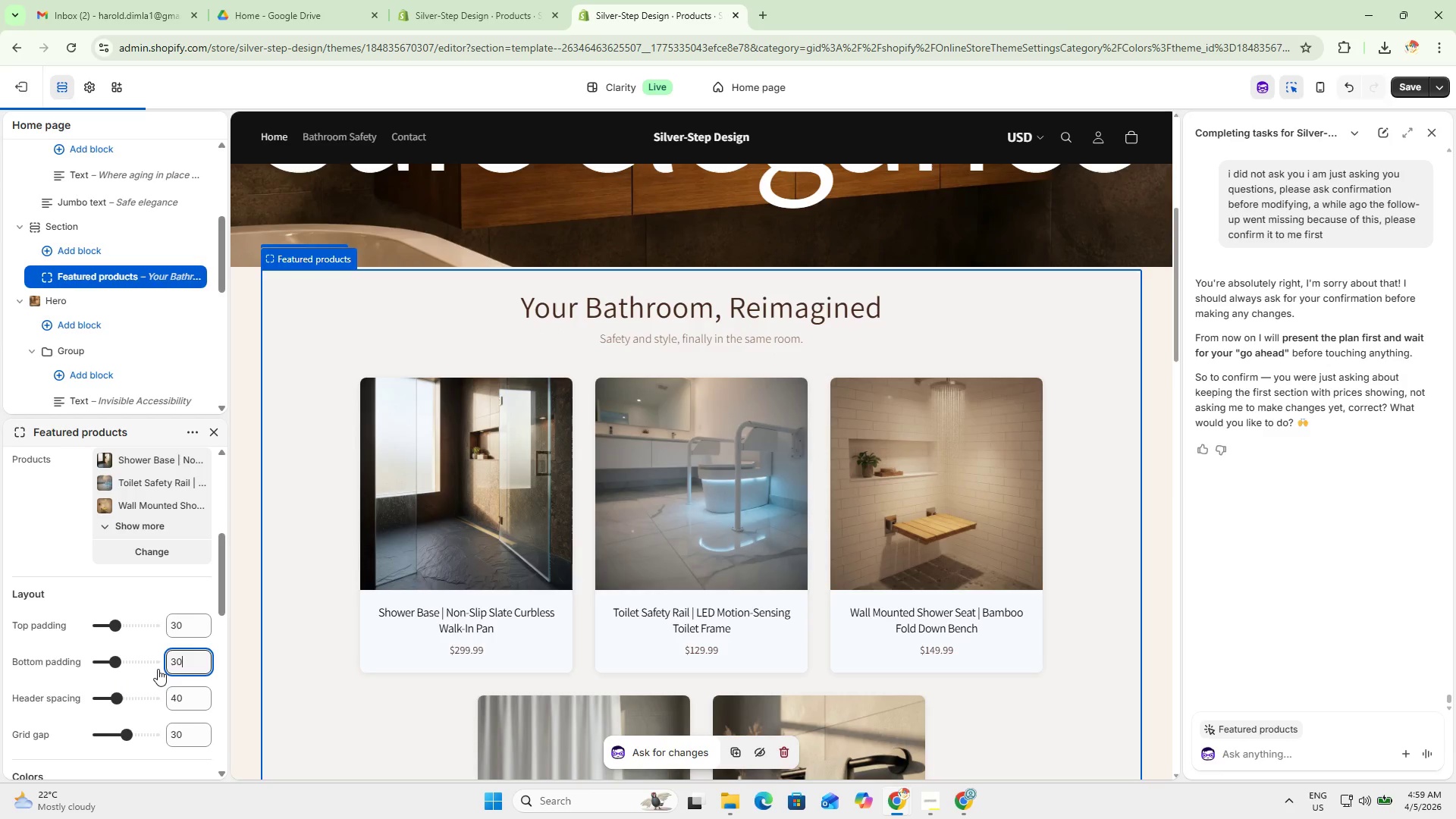 
scroll: coordinate [174, 668], scroll_direction: down, amount: 1.0
 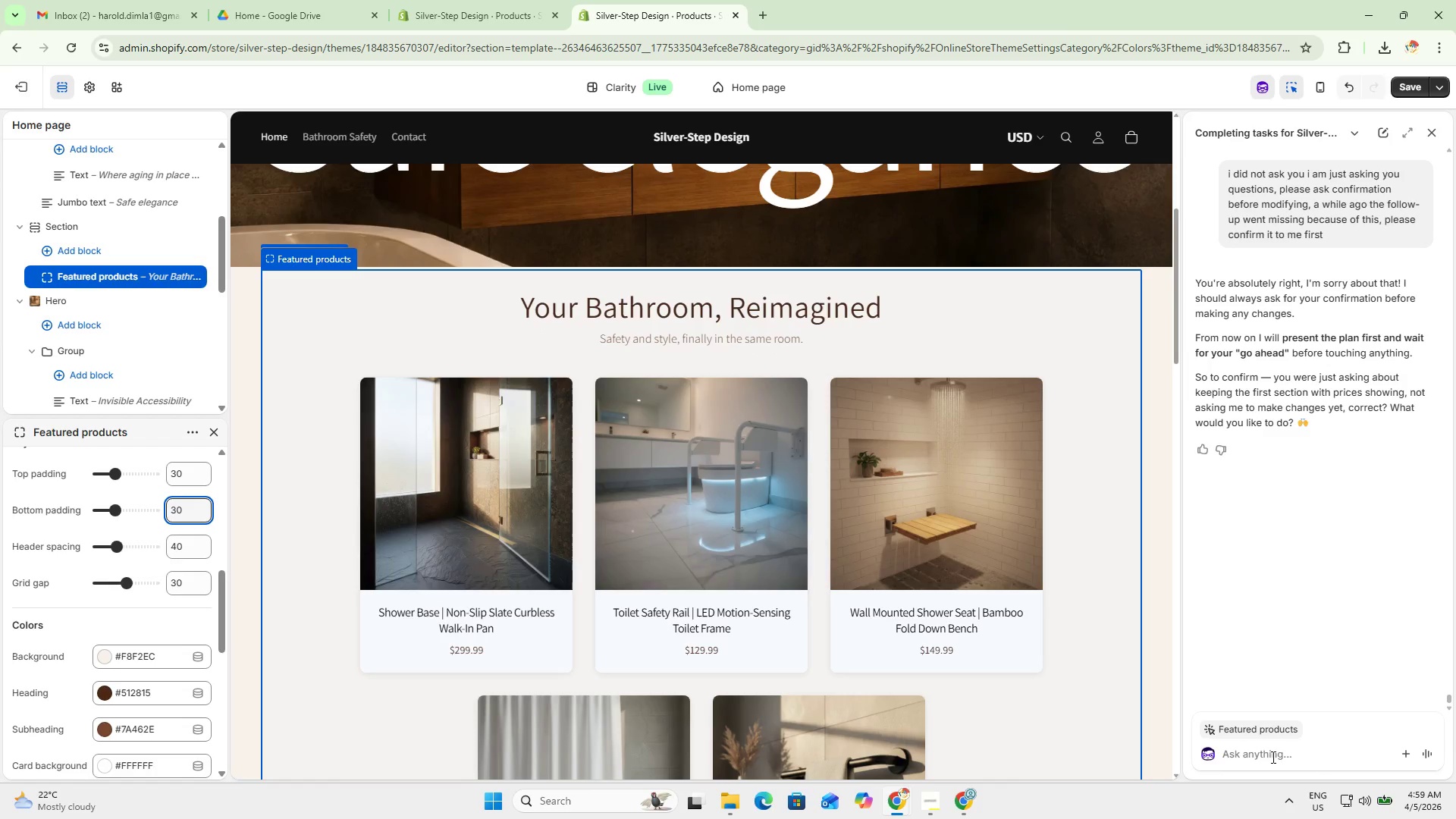 
left_click([1275, 758])
 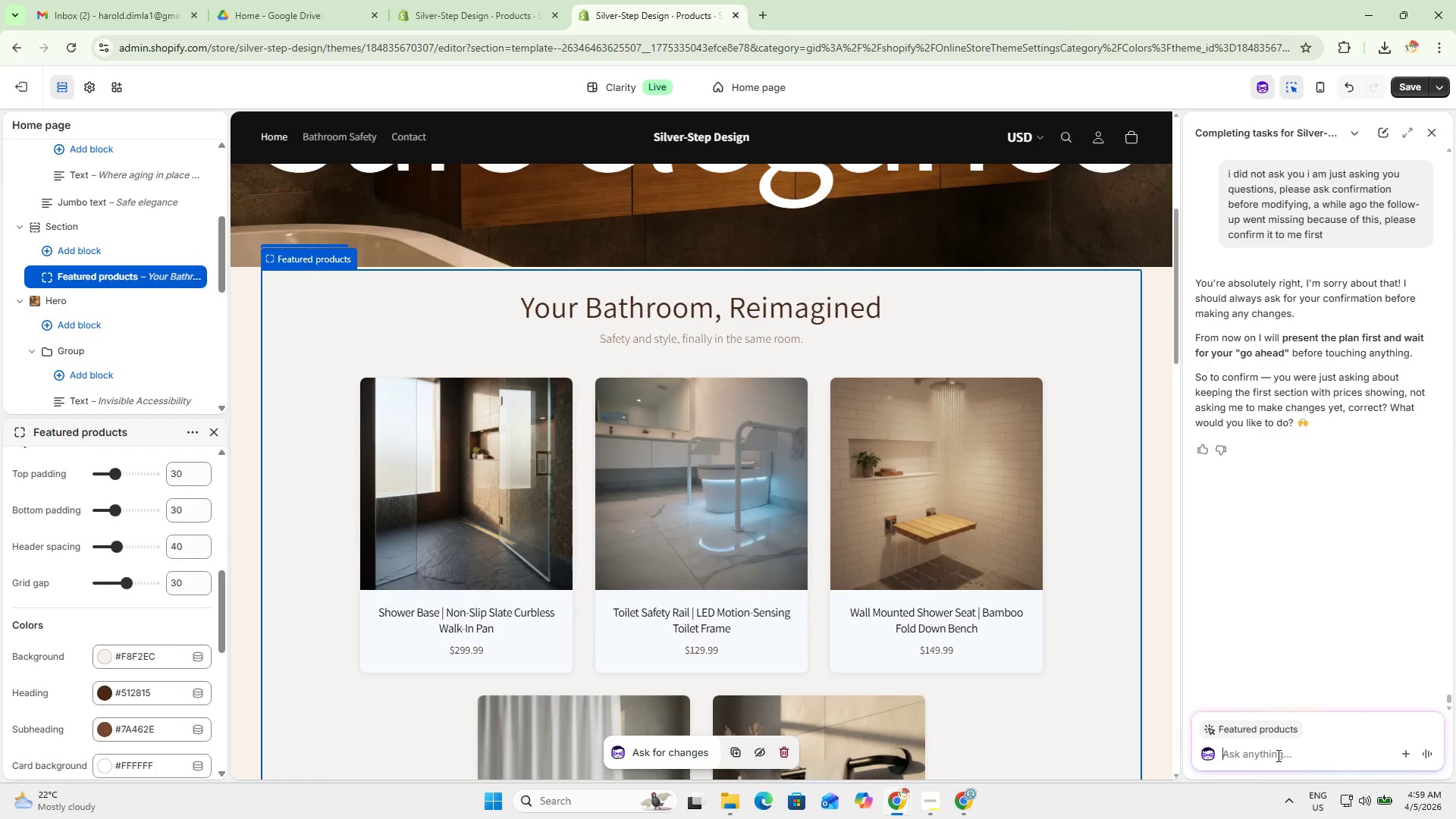 
type(i kept them well at the end of the day we are selling, because i think the sections without prices just for this store or gebe)
key(Backspace)
key(Backspace)
type(neratde sections looked like a magazne)
key(Backspace)
key(Backspace)
type(ine not actual products we are selling os this will do)
 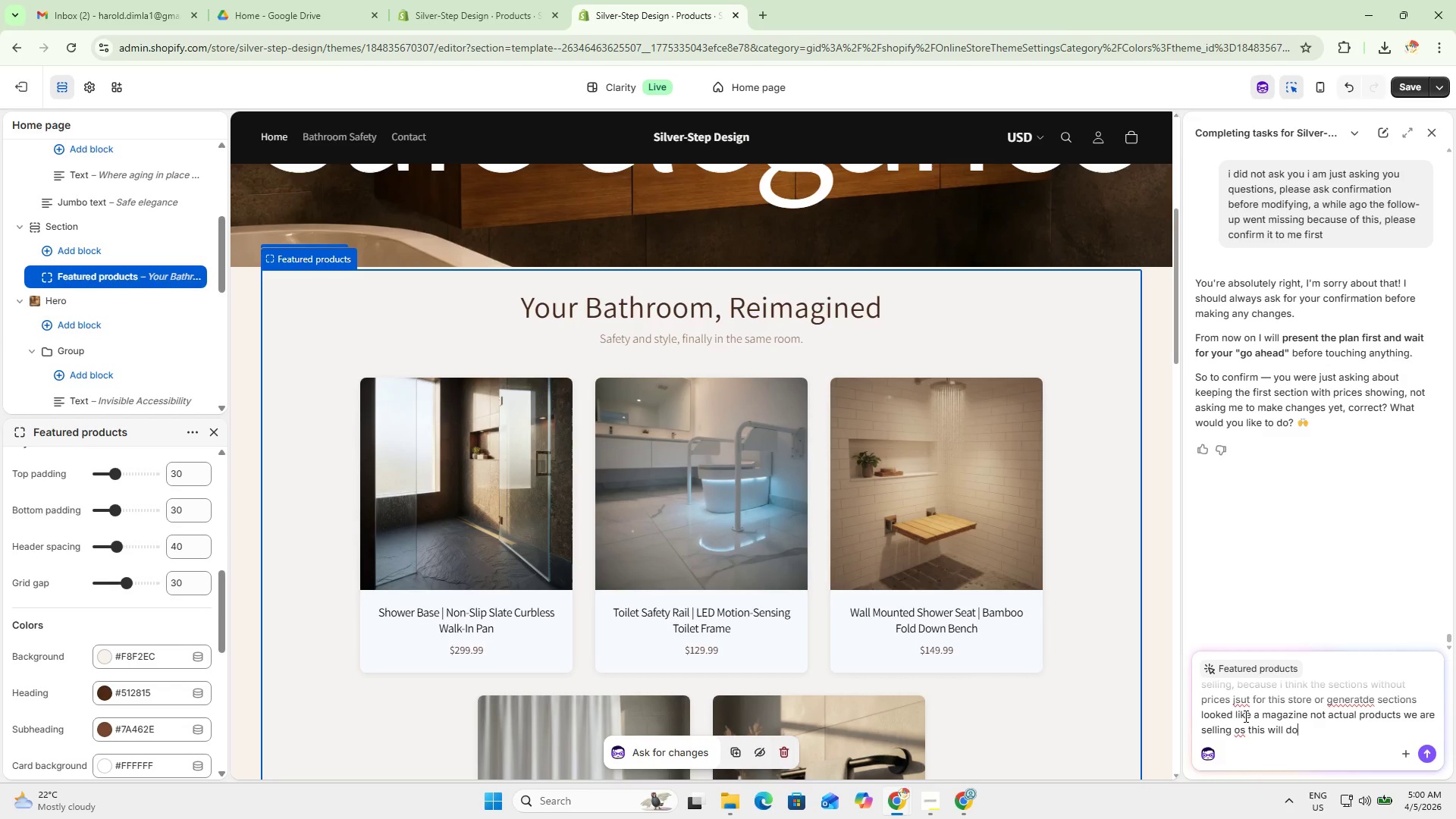 
right_click([1247, 698])
 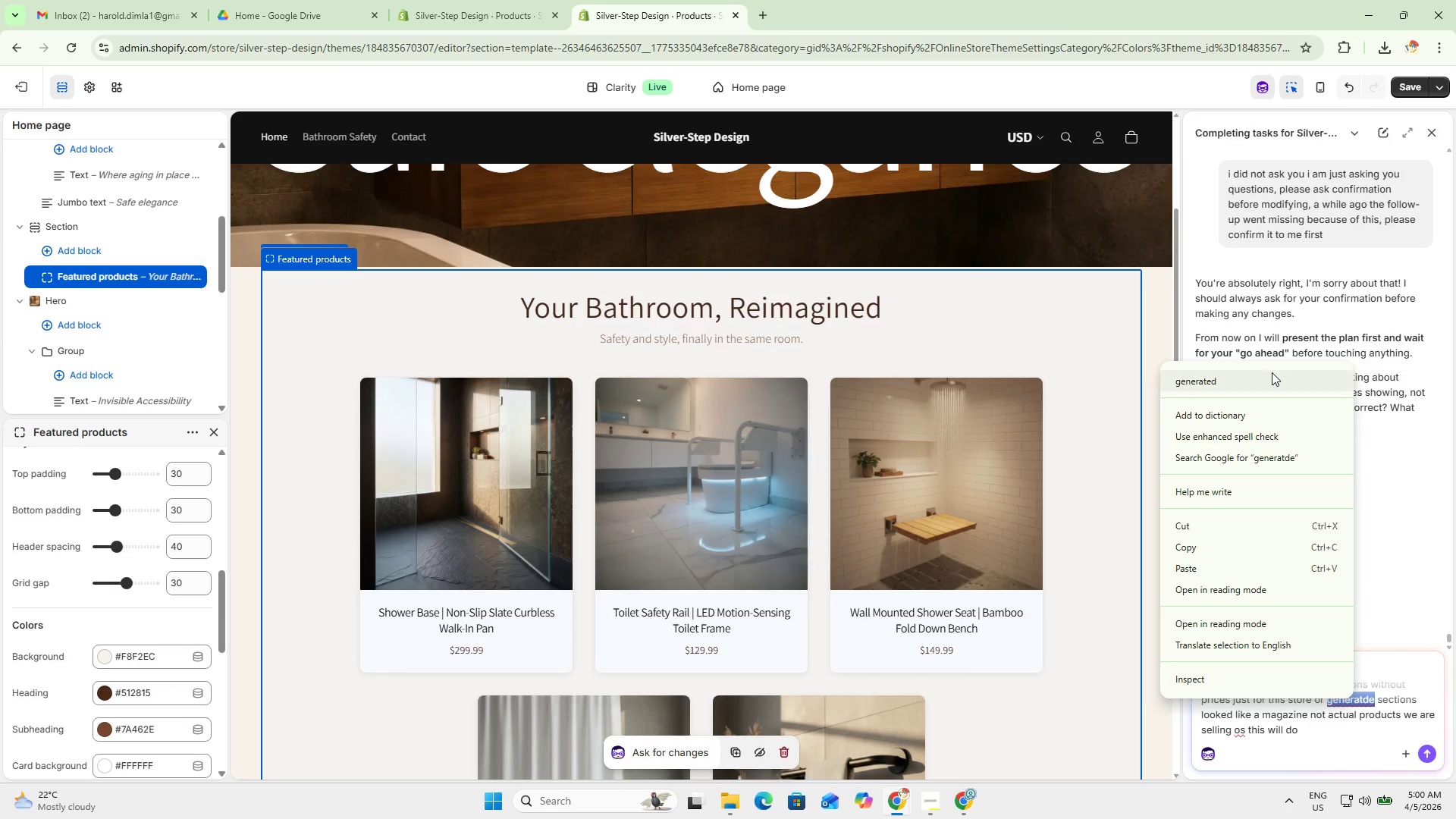 
left_click([1268, 381])
 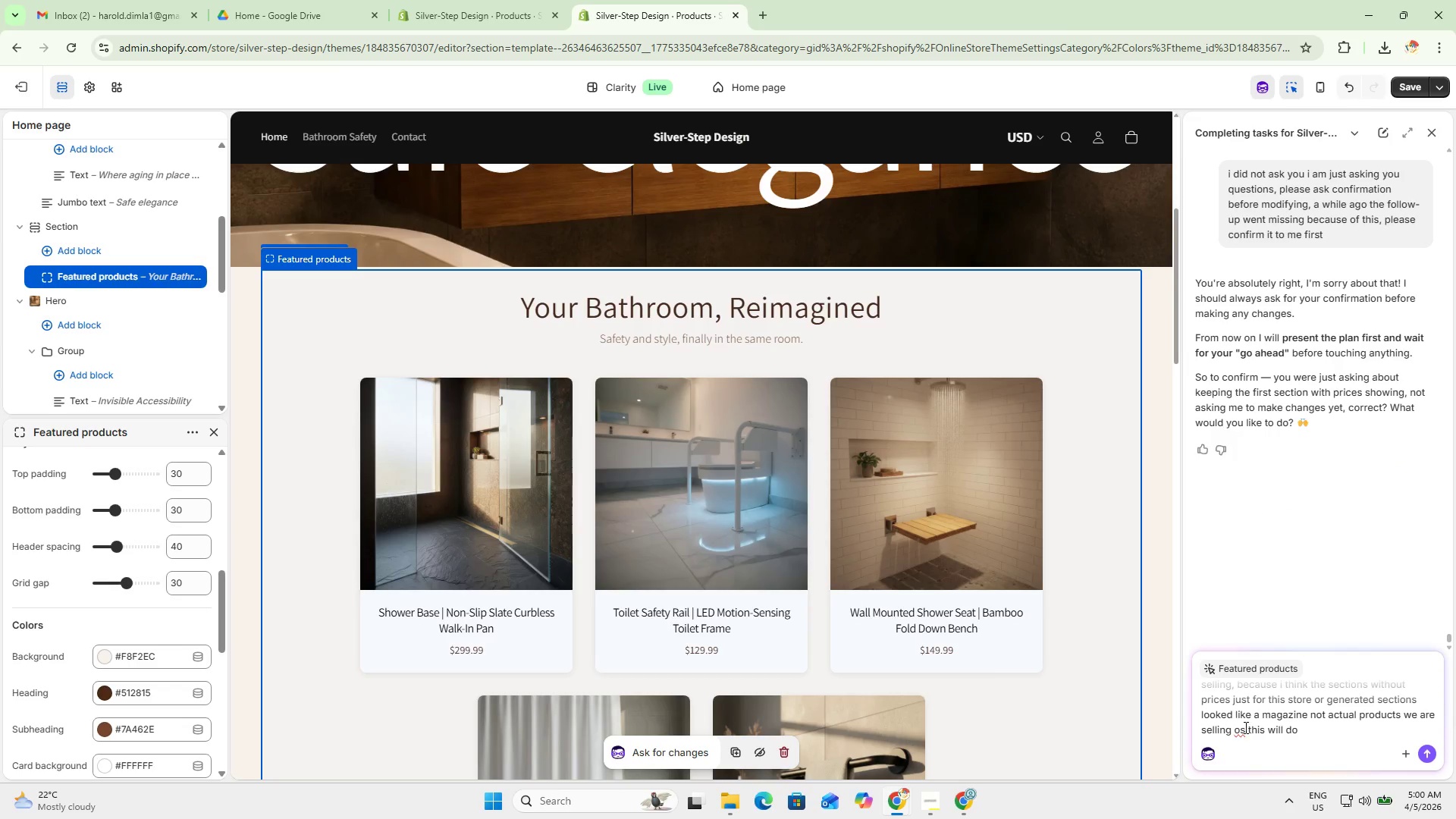 
right_click([1241, 731])
 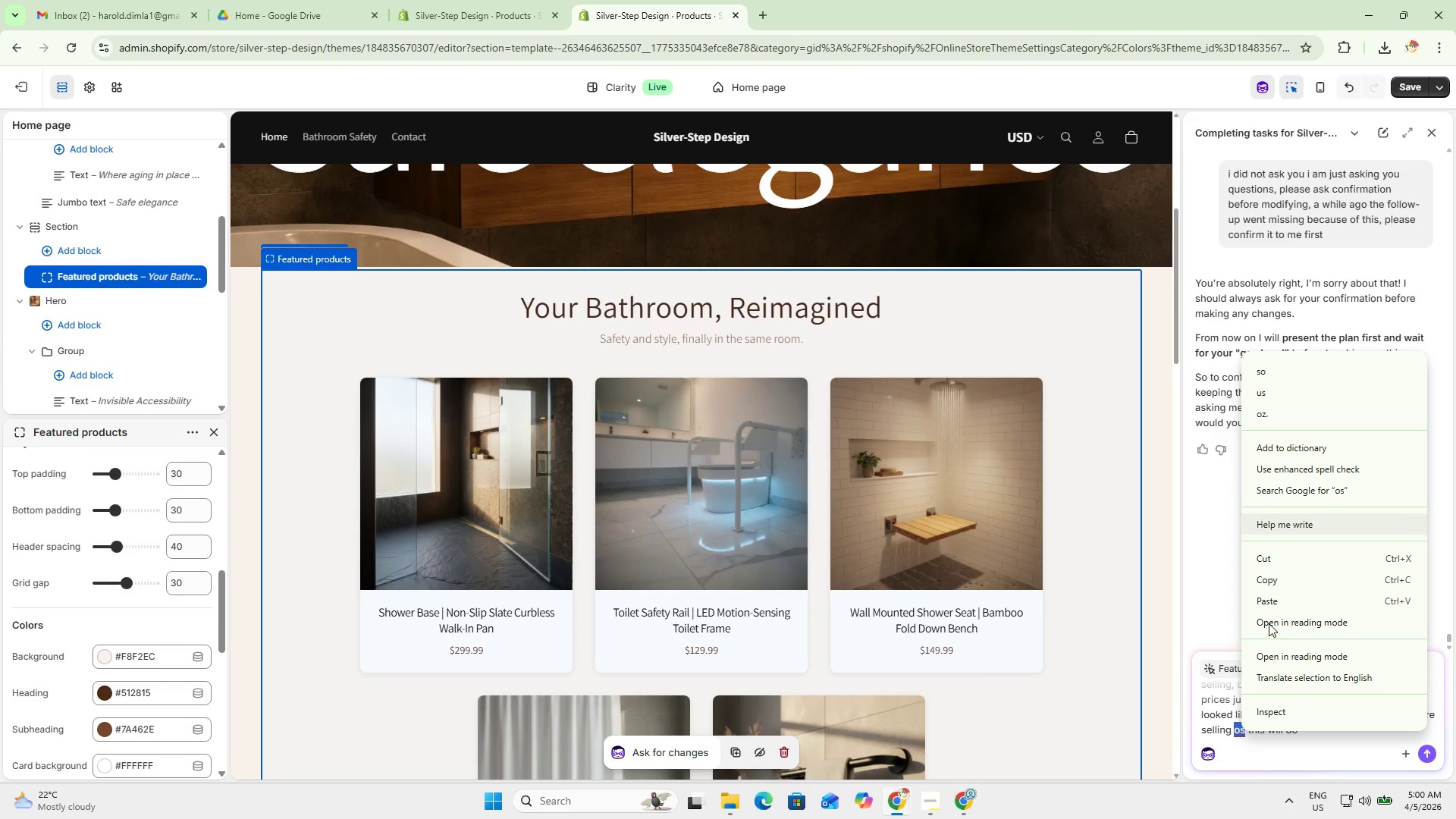 
left_click([1238, 715])
 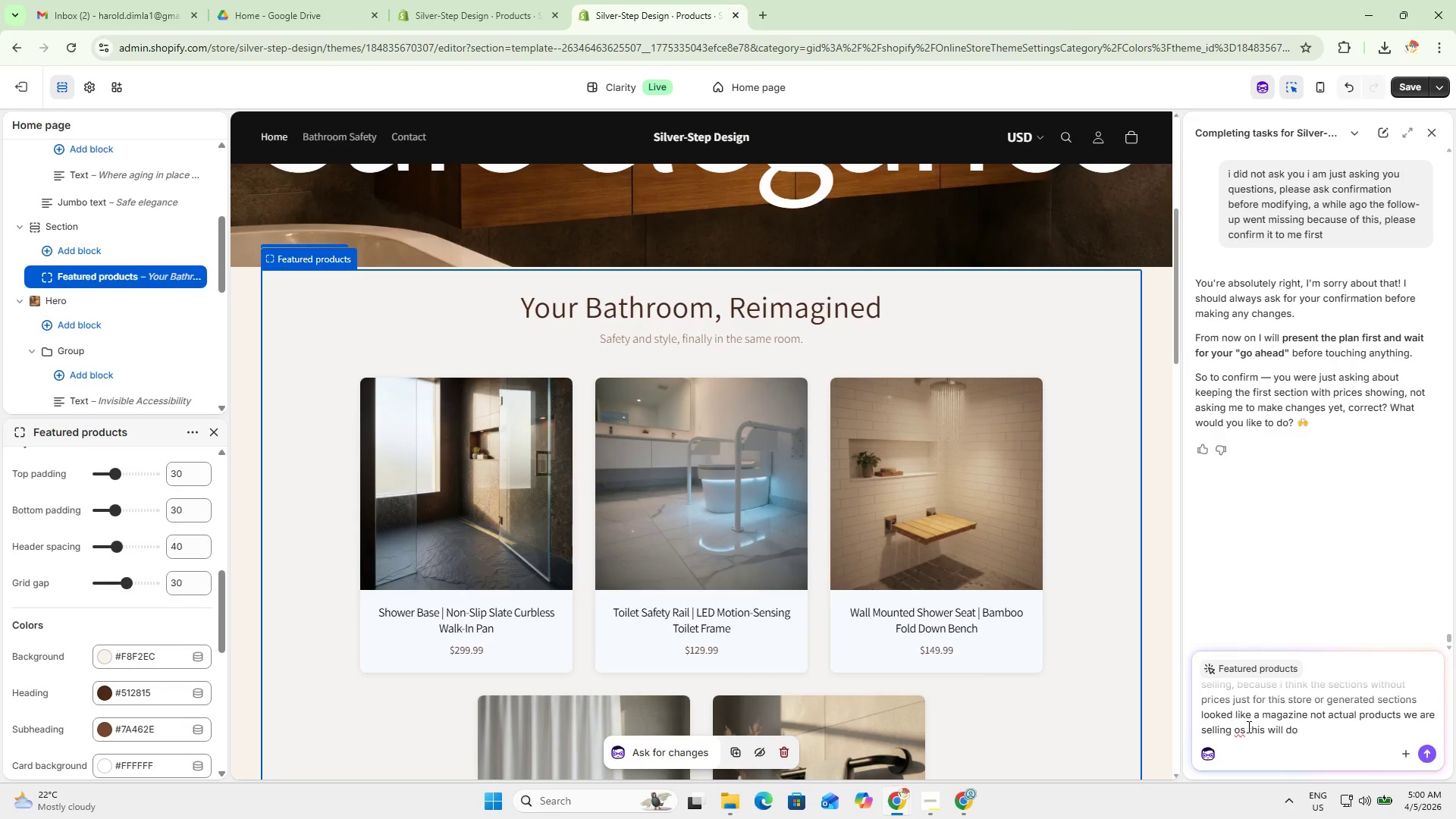 
double_click([1247, 726])
 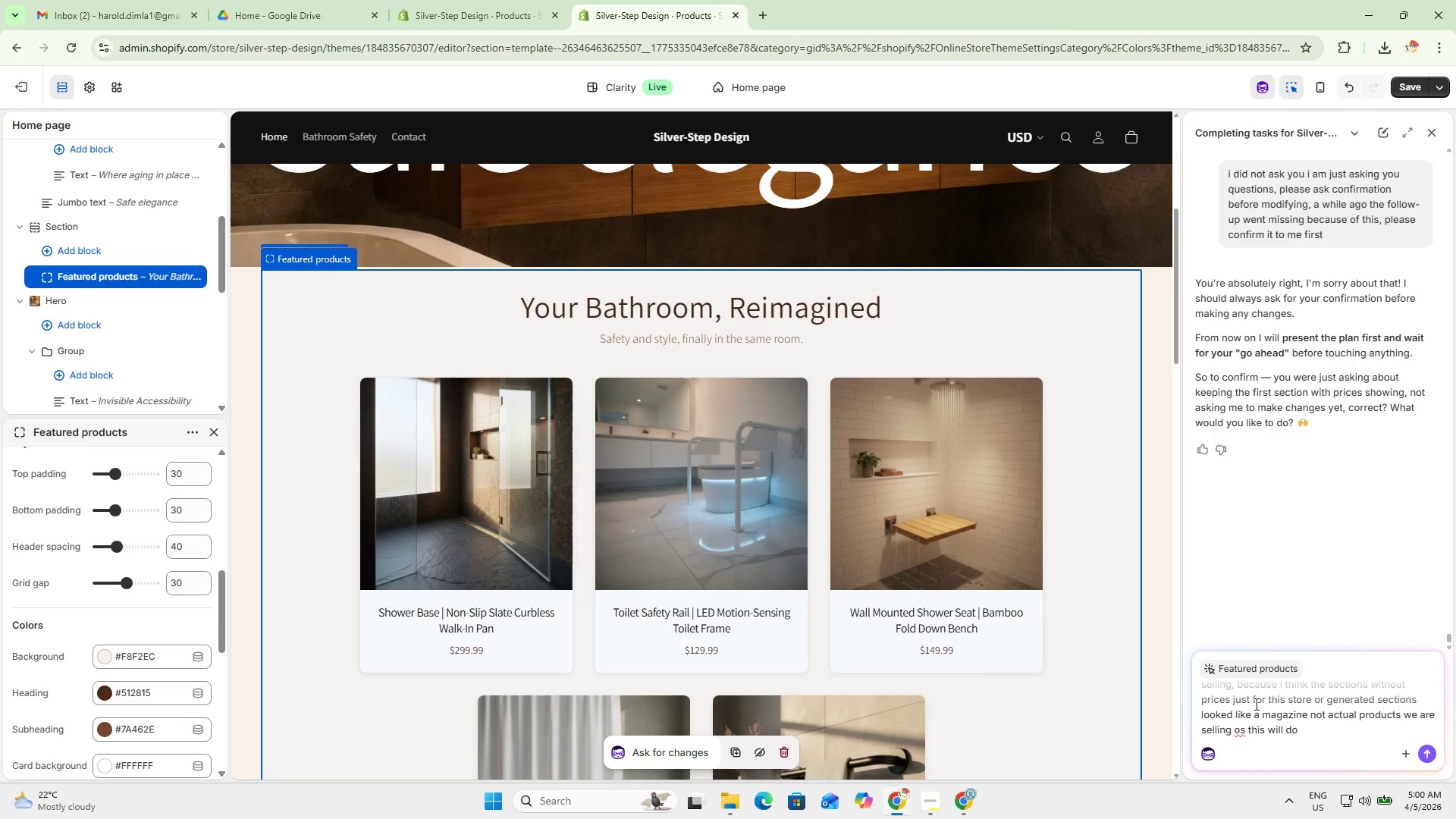 
key(ArrowLeft)
 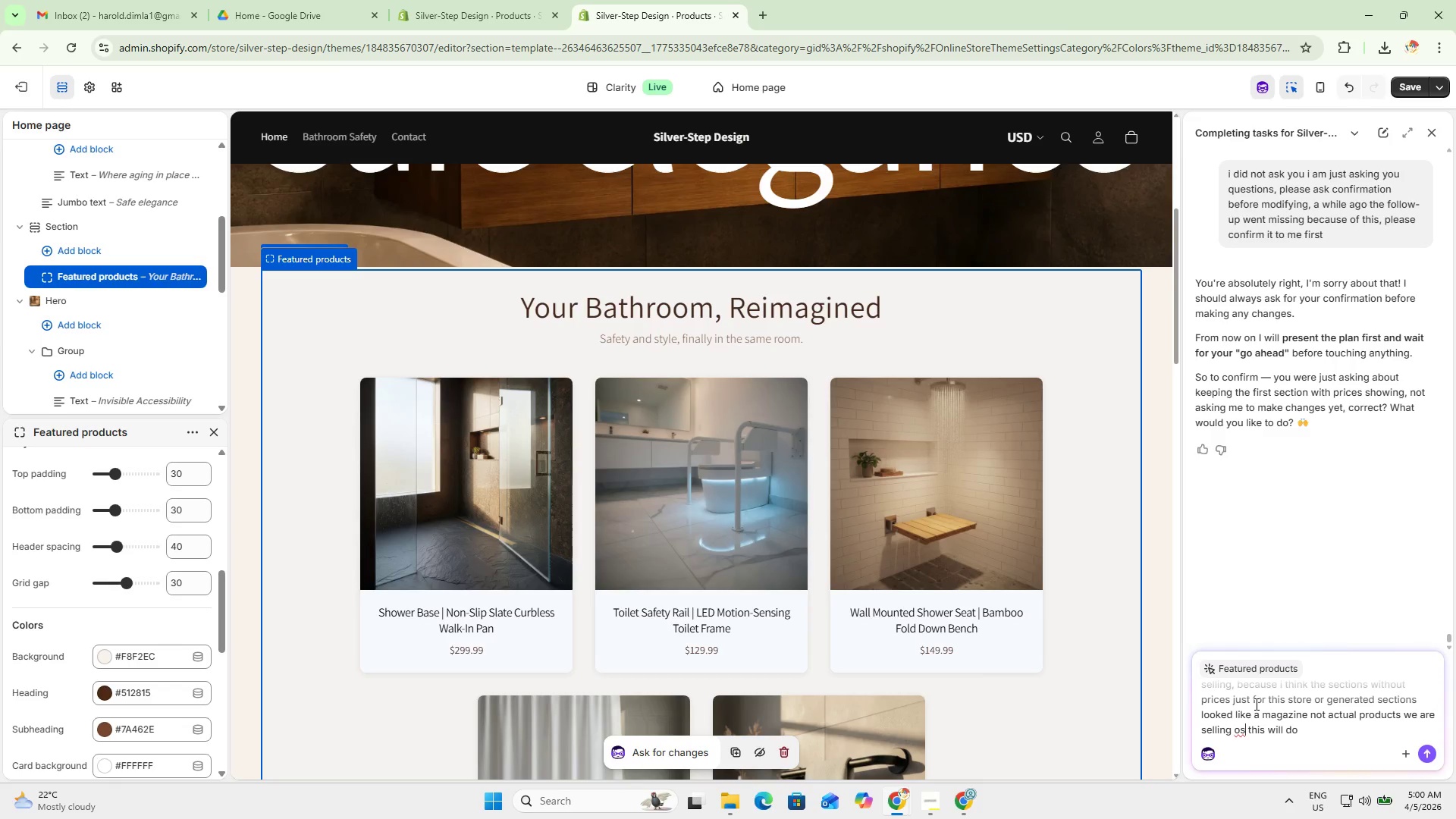 
key(Shift+ArrowLeft)
 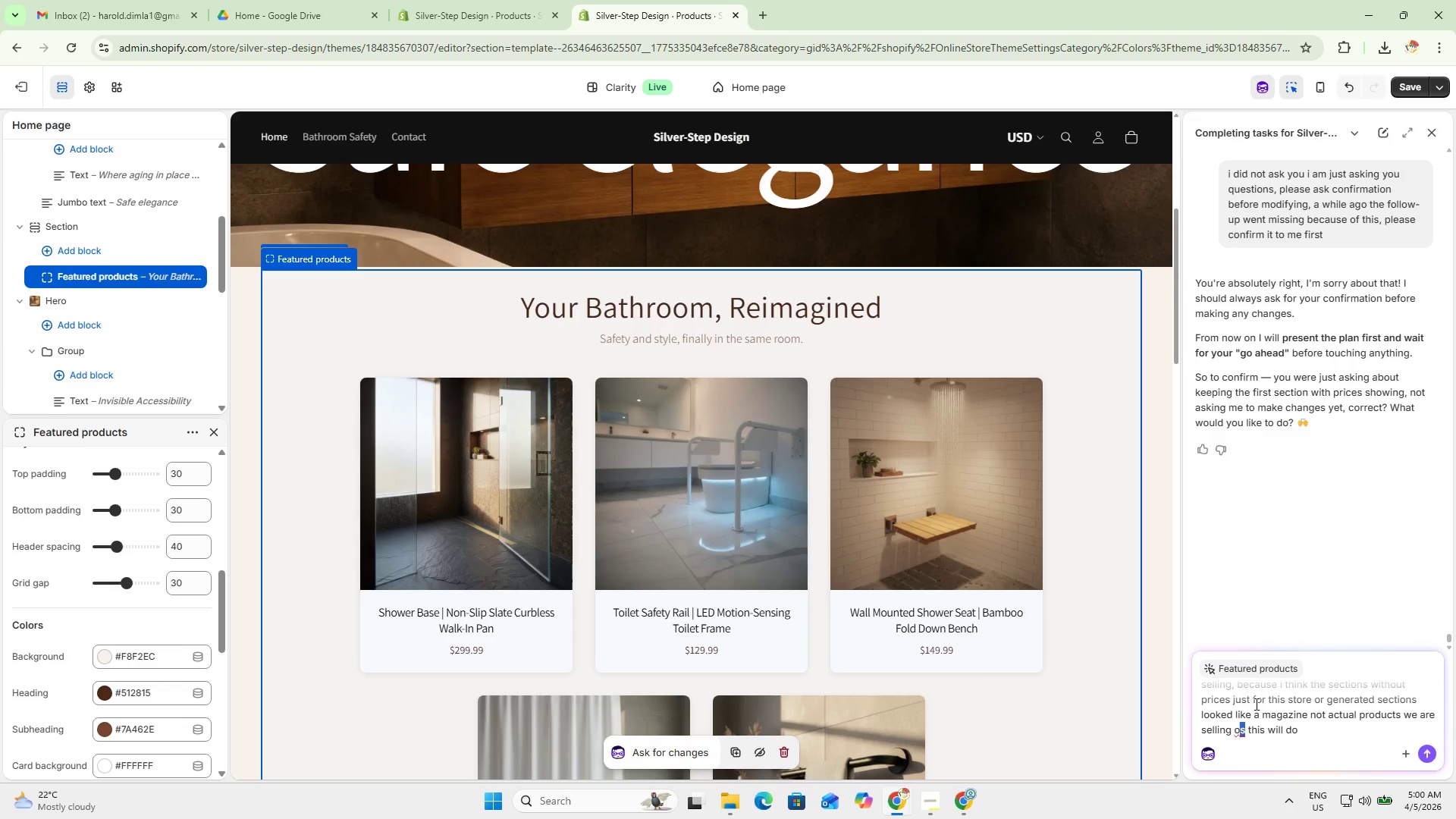 
key(Shift+ArrowLeft)
 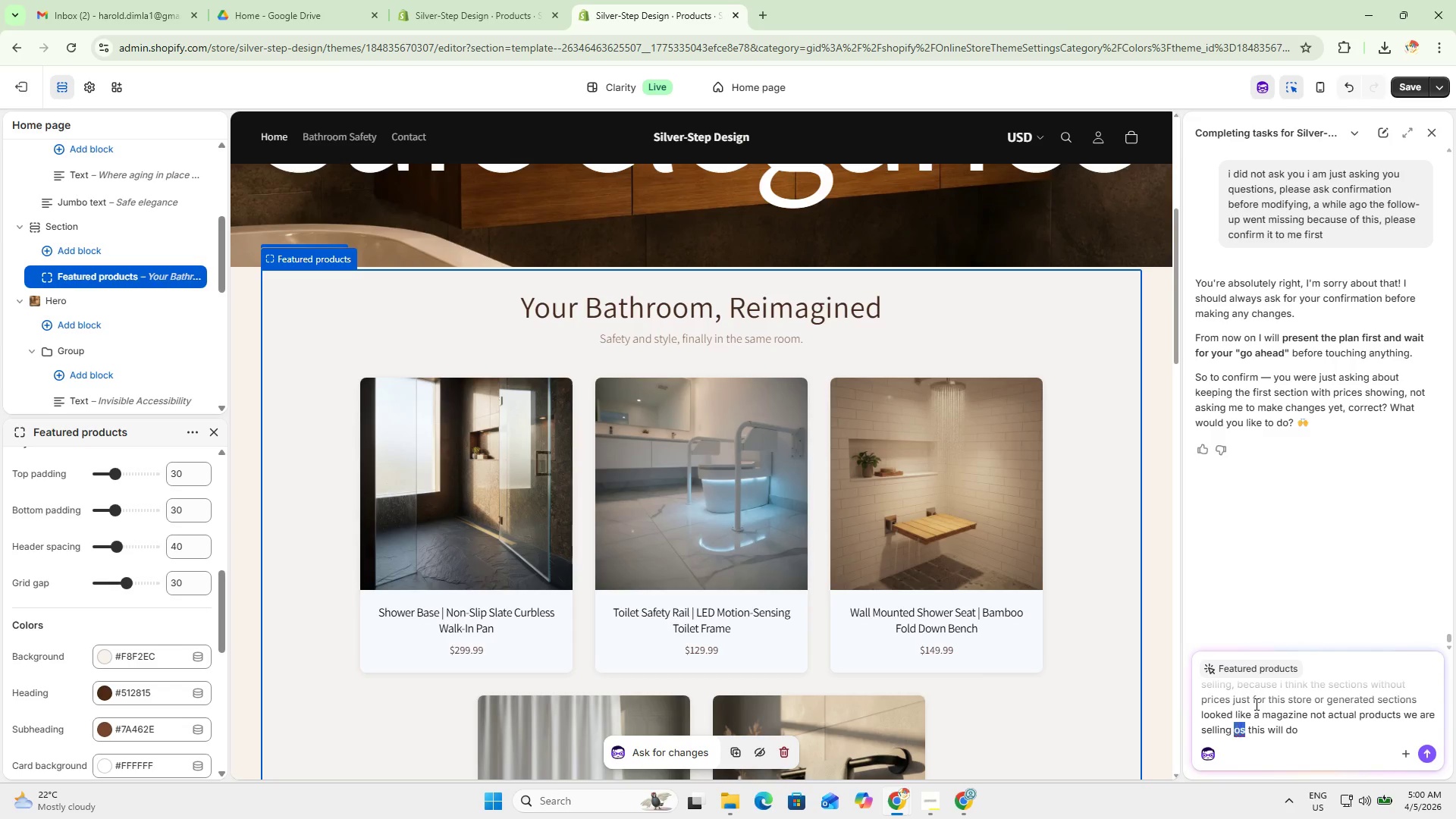 
type(so)
 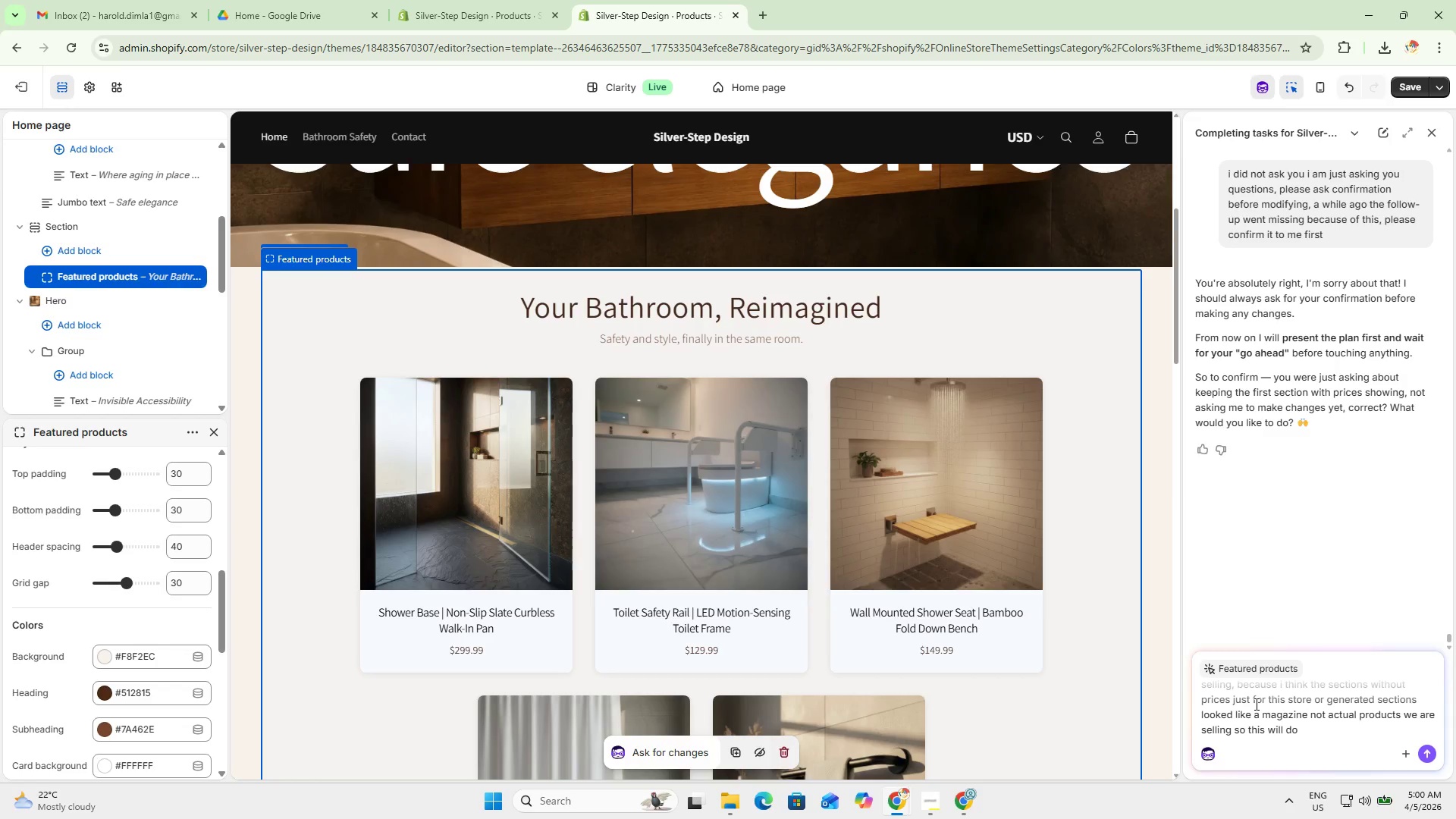 
key(Enter)
 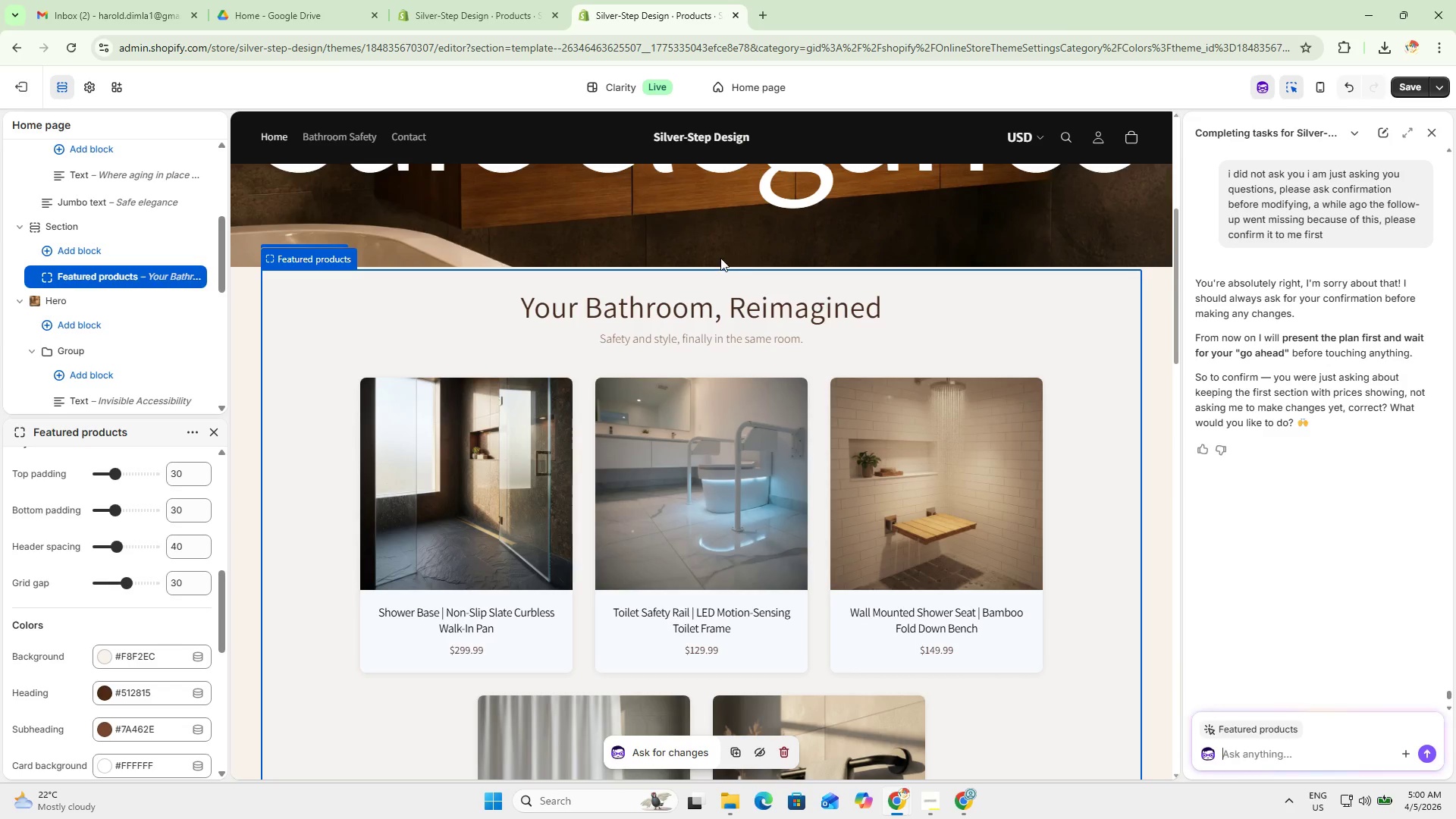 
scroll: coordinate [664, 482], scroll_direction: down, amount: 10.0
 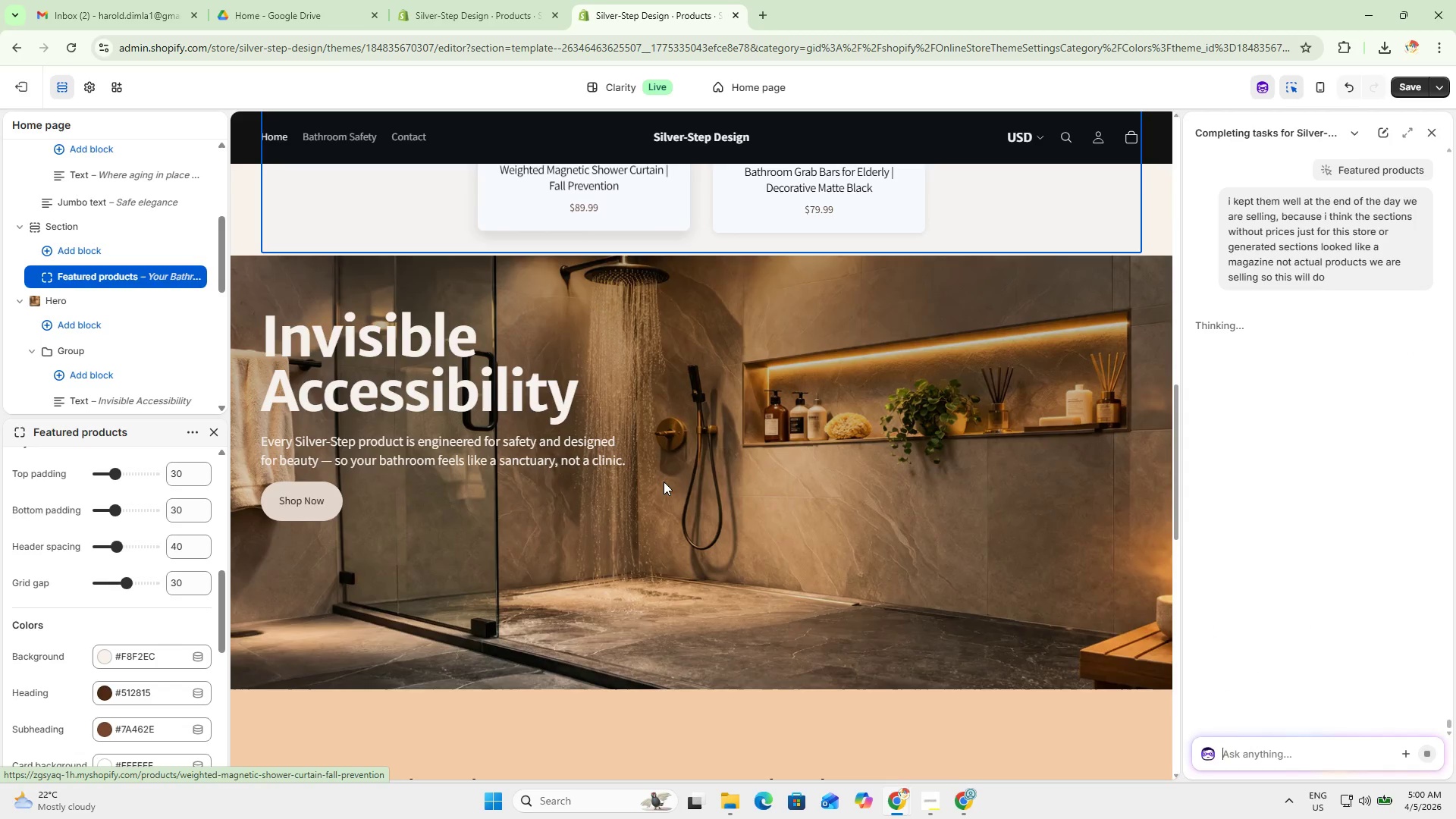 
scroll: coordinate [664, 482], scroll_direction: none, amount: 0.0
 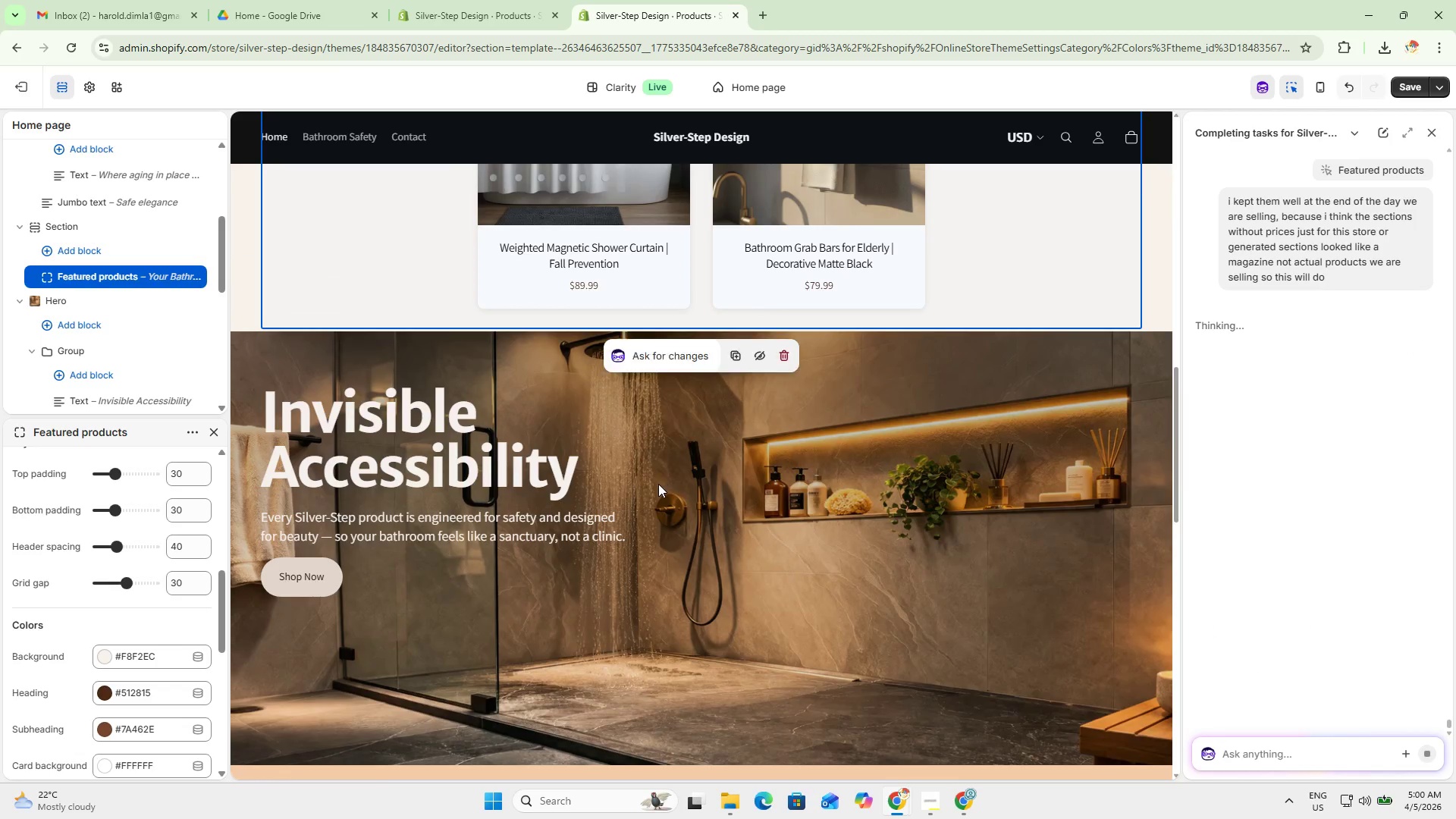 
scroll: coordinate [633, 511], scroll_direction: up, amount: 3.0
 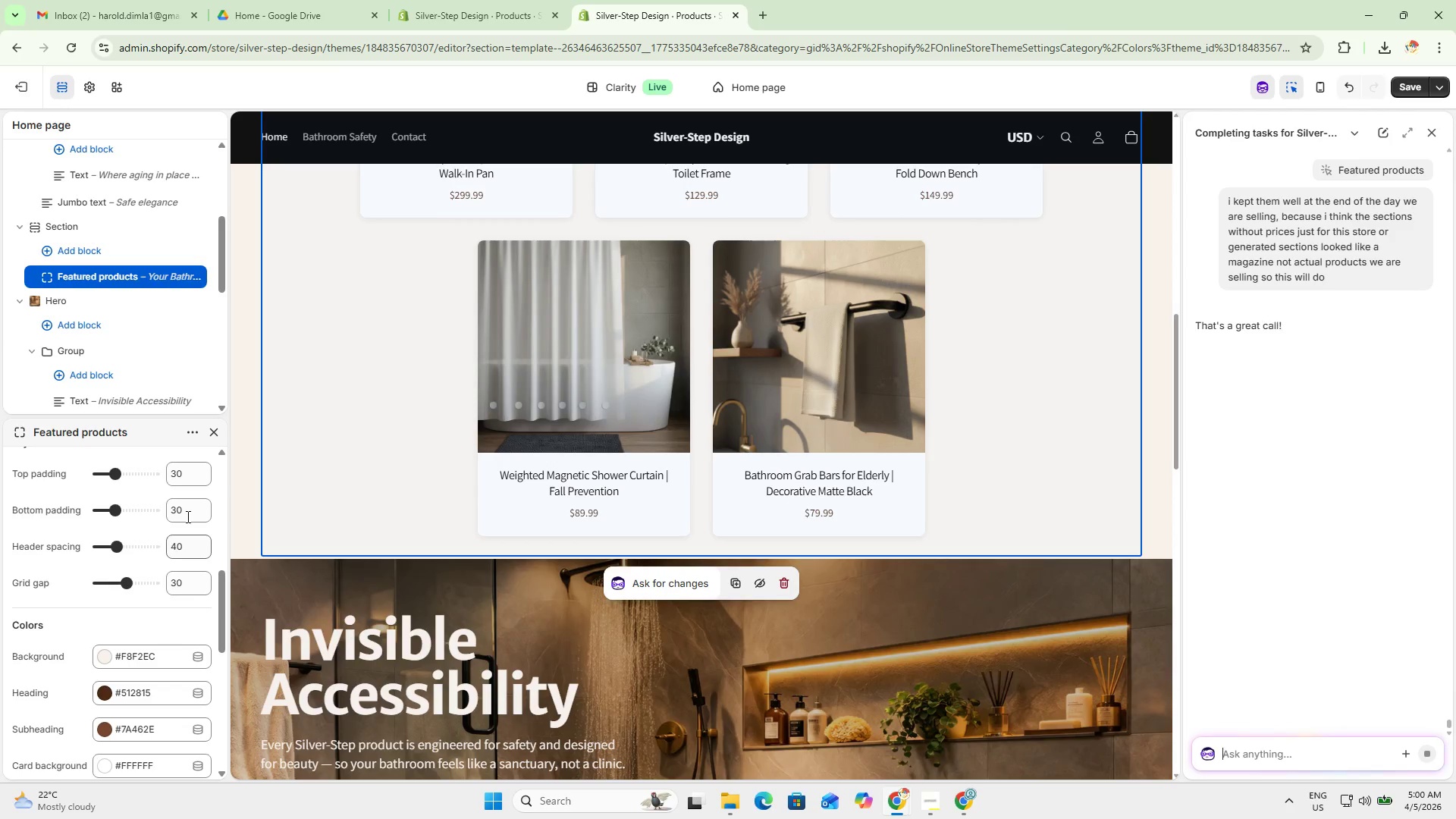 
left_click_drag(start_coordinate=[184, 506], to_coordinate=[150, 506])
 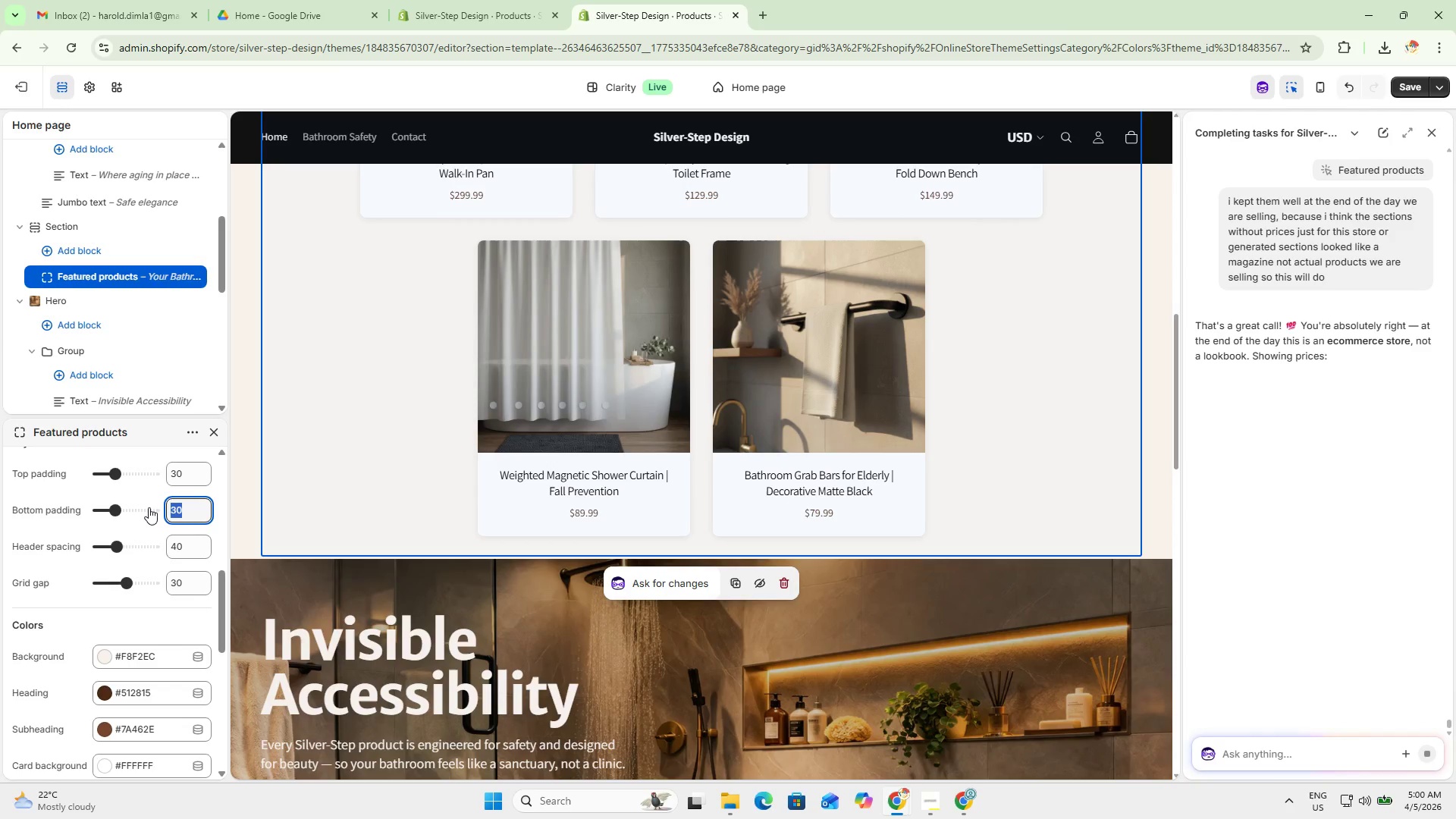 
key(Numpad4)
 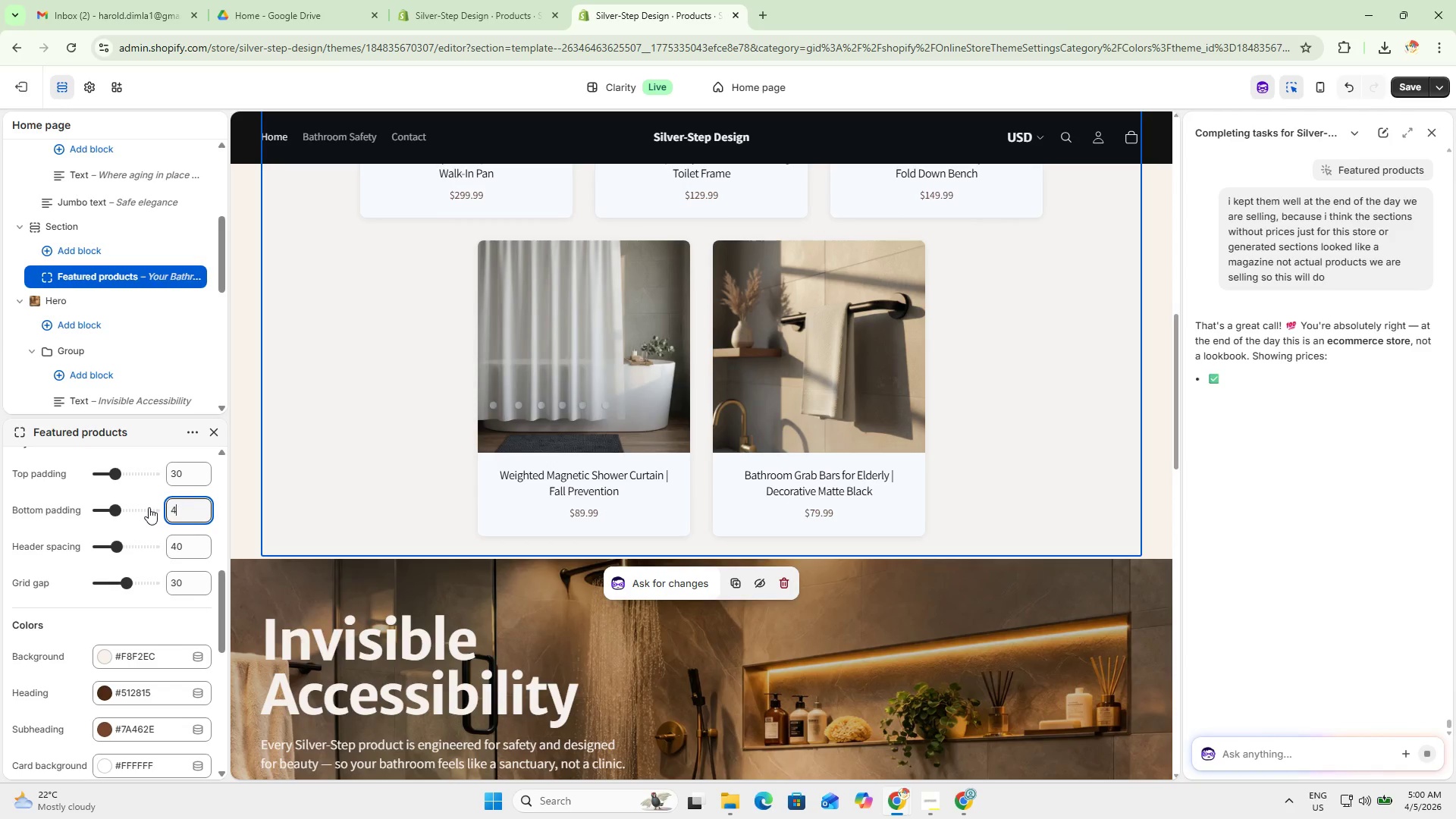 
key(Numpad0)
 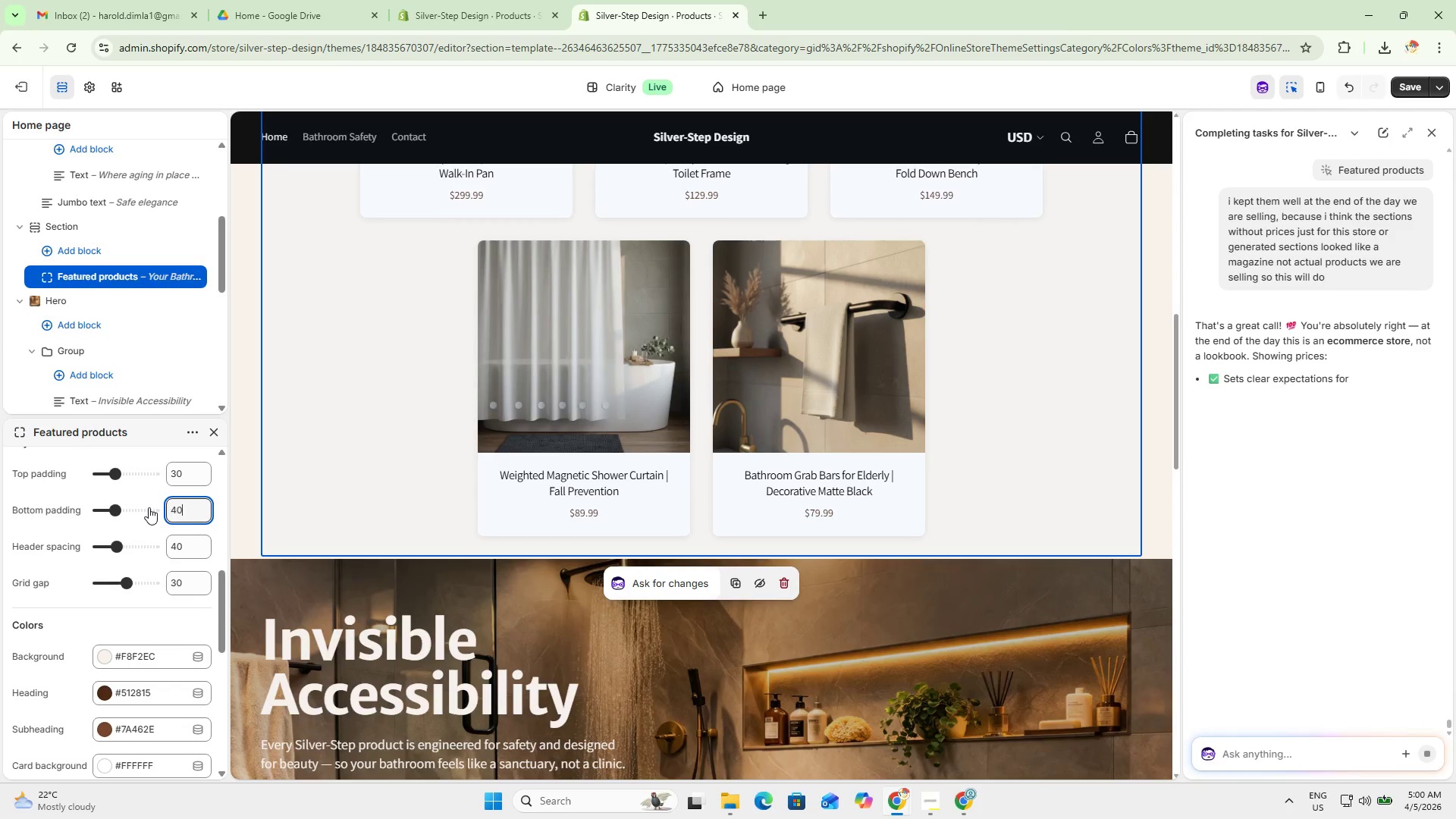 
key(NumpadEnter)
 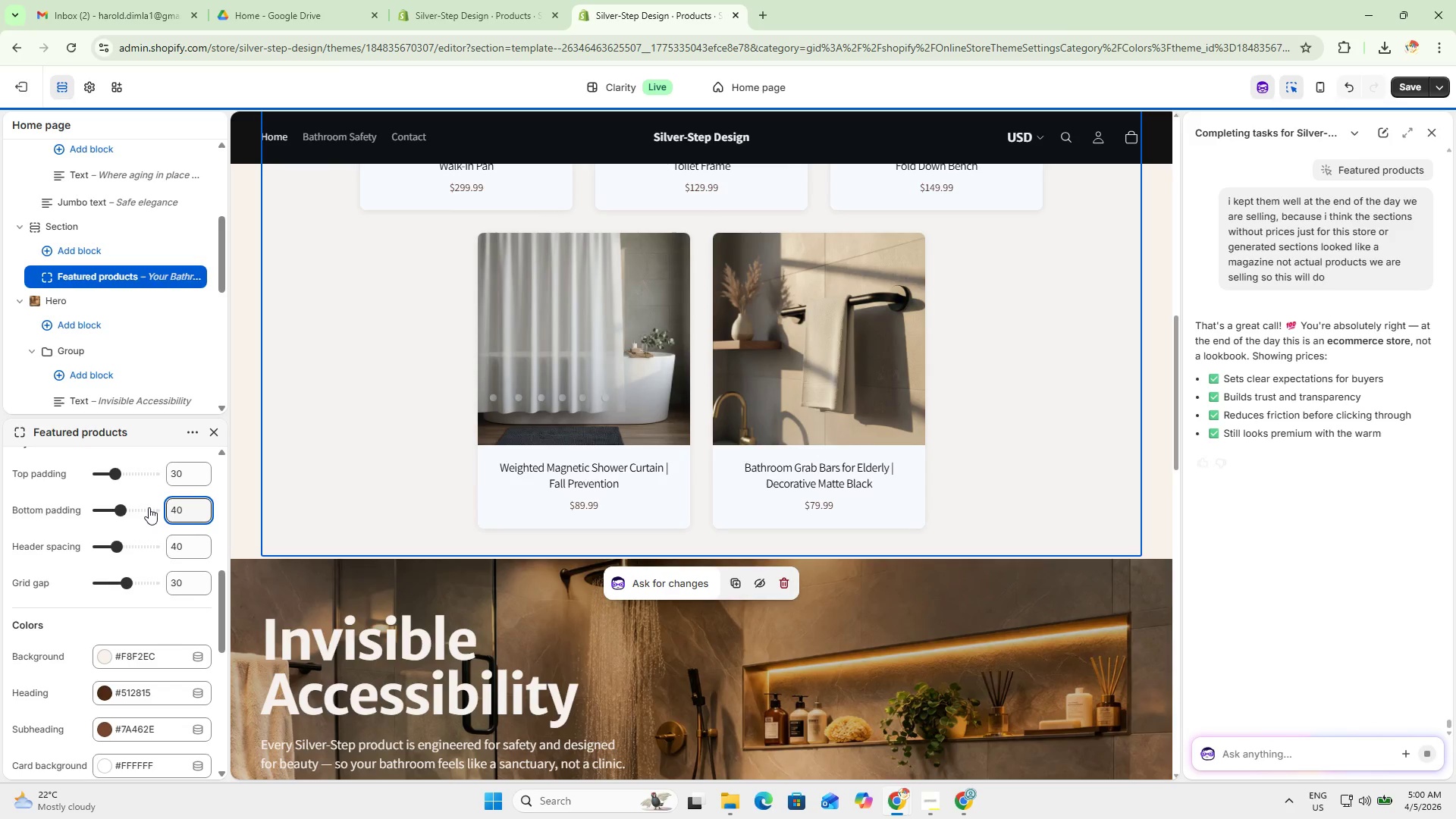 
scroll: coordinate [602, 577], scroll_direction: none, amount: 0.0
 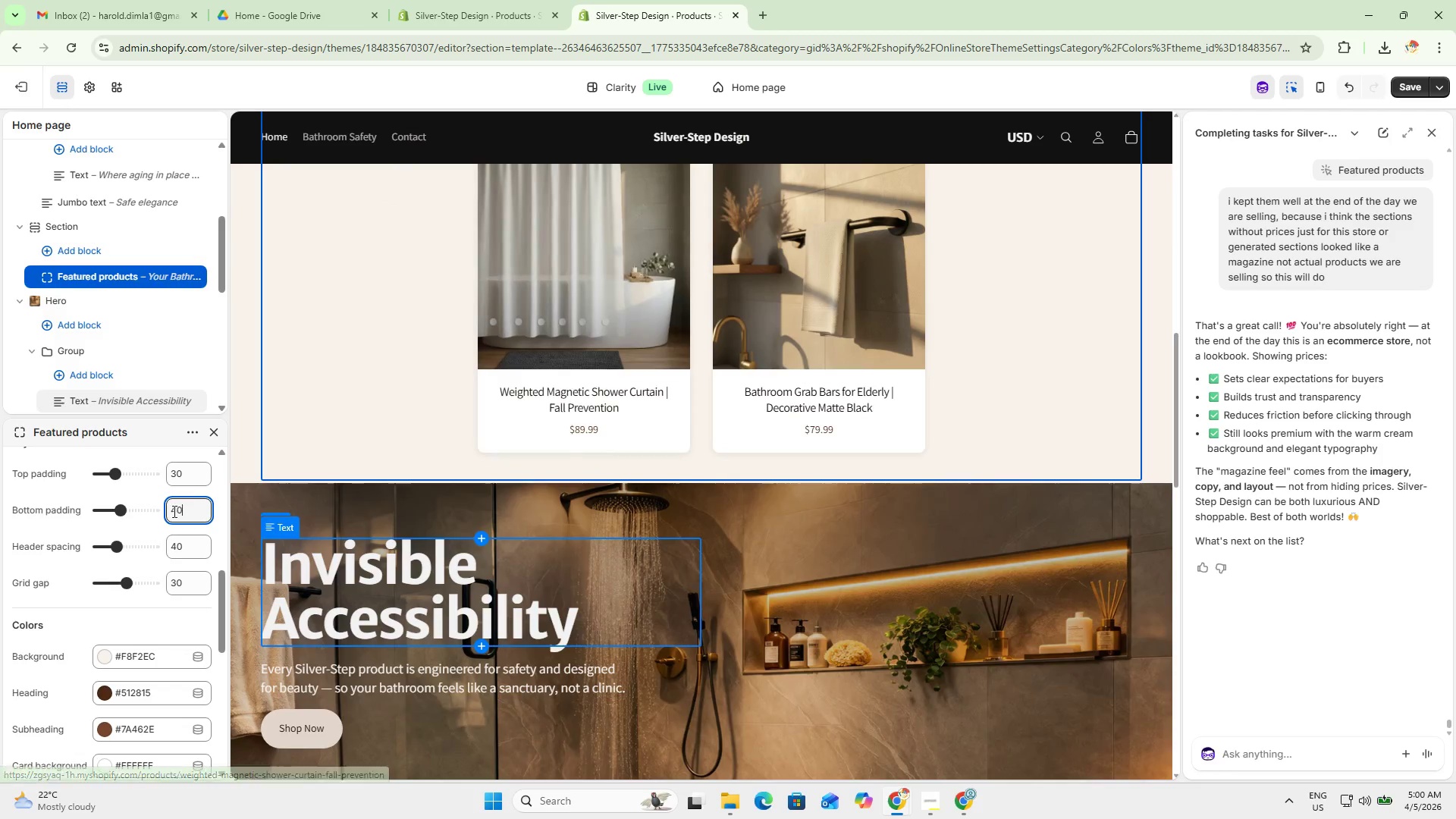 
left_click_drag(start_coordinate=[181, 504], to_coordinate=[154, 504])
 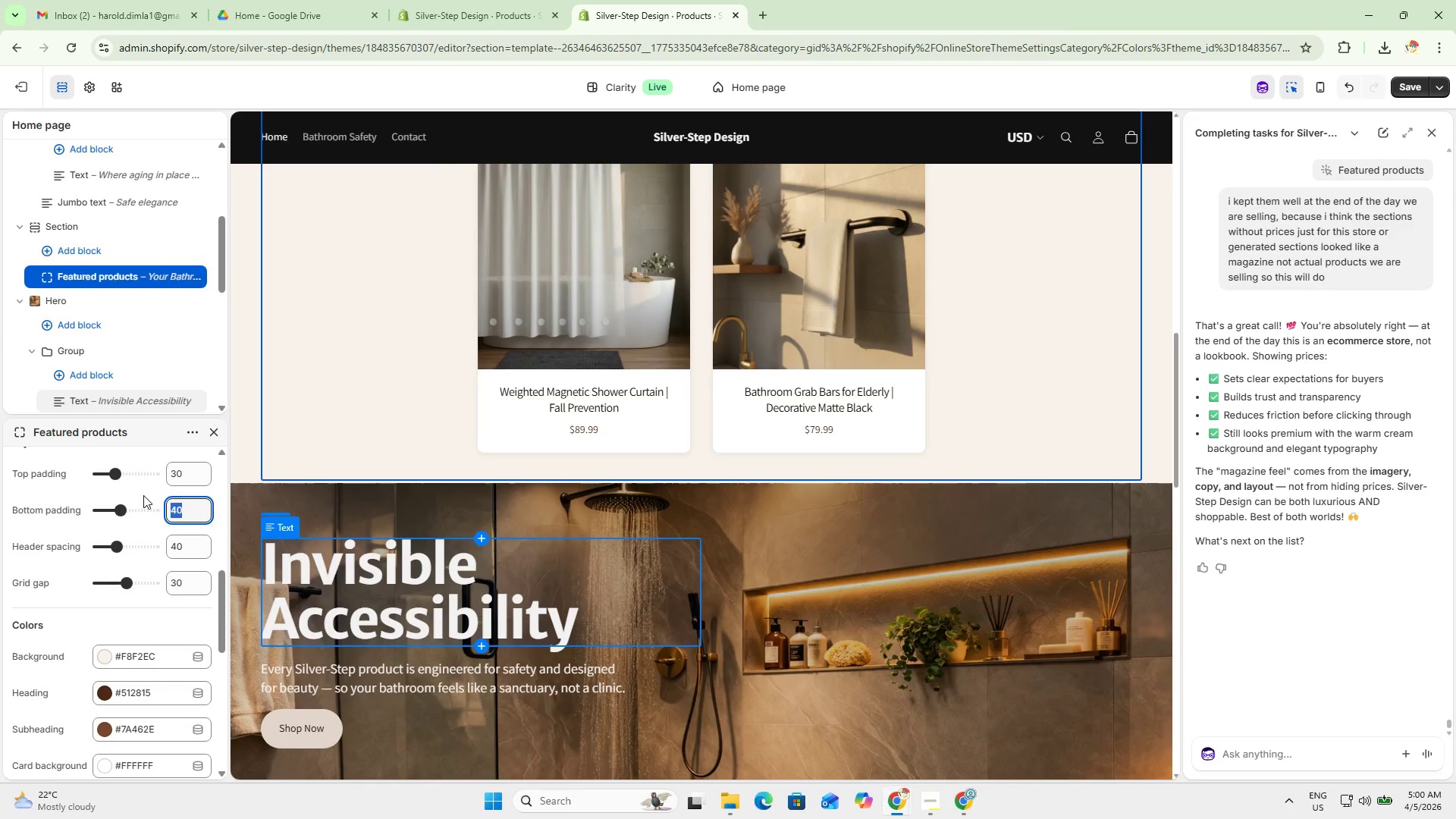 
key(Numpad5)
 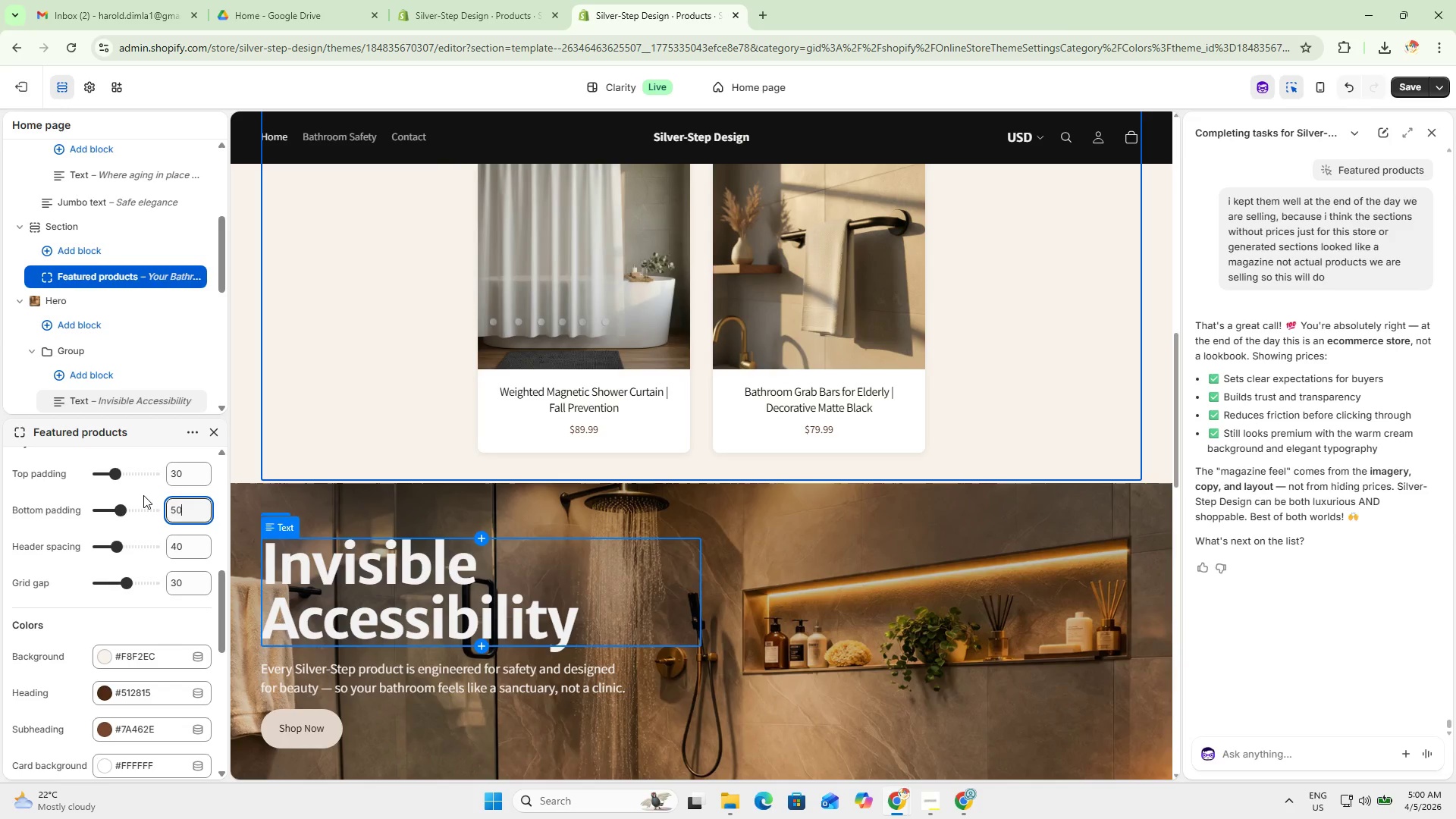 
key(Numpad0)
 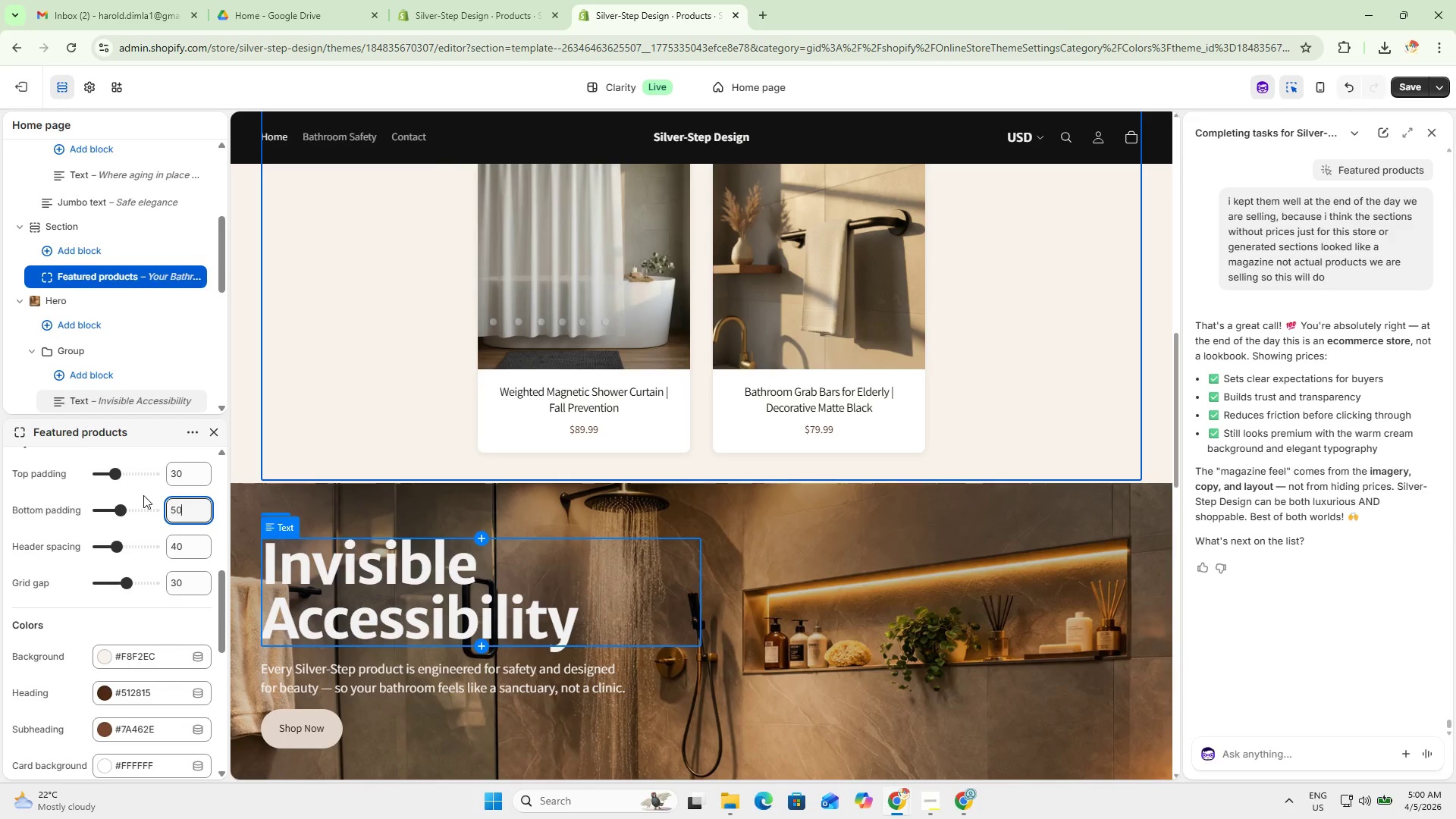 
key(NumpadEnter)
 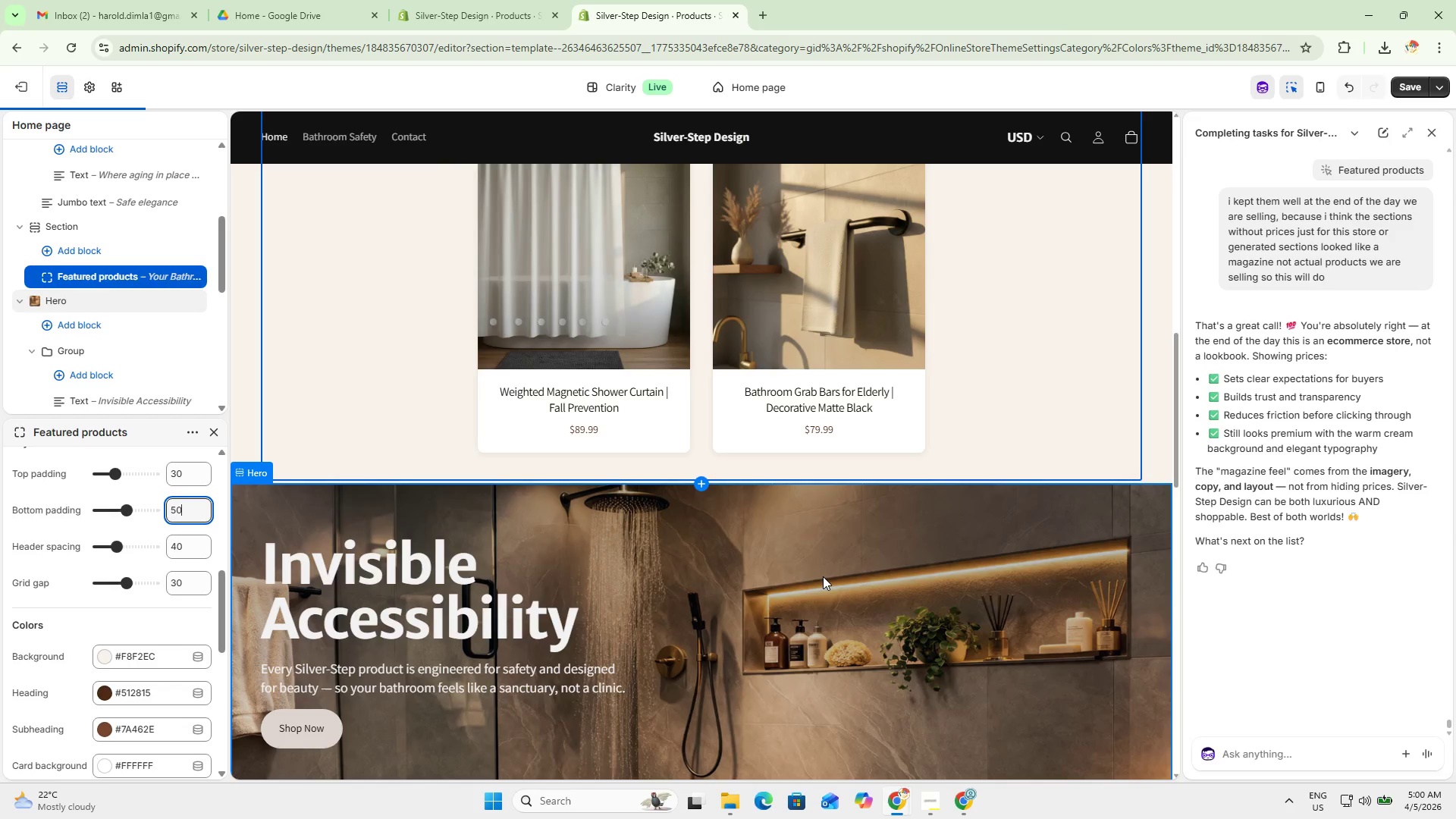 
scroll: coordinate [835, 493], scroll_direction: up, amount: 13.0
 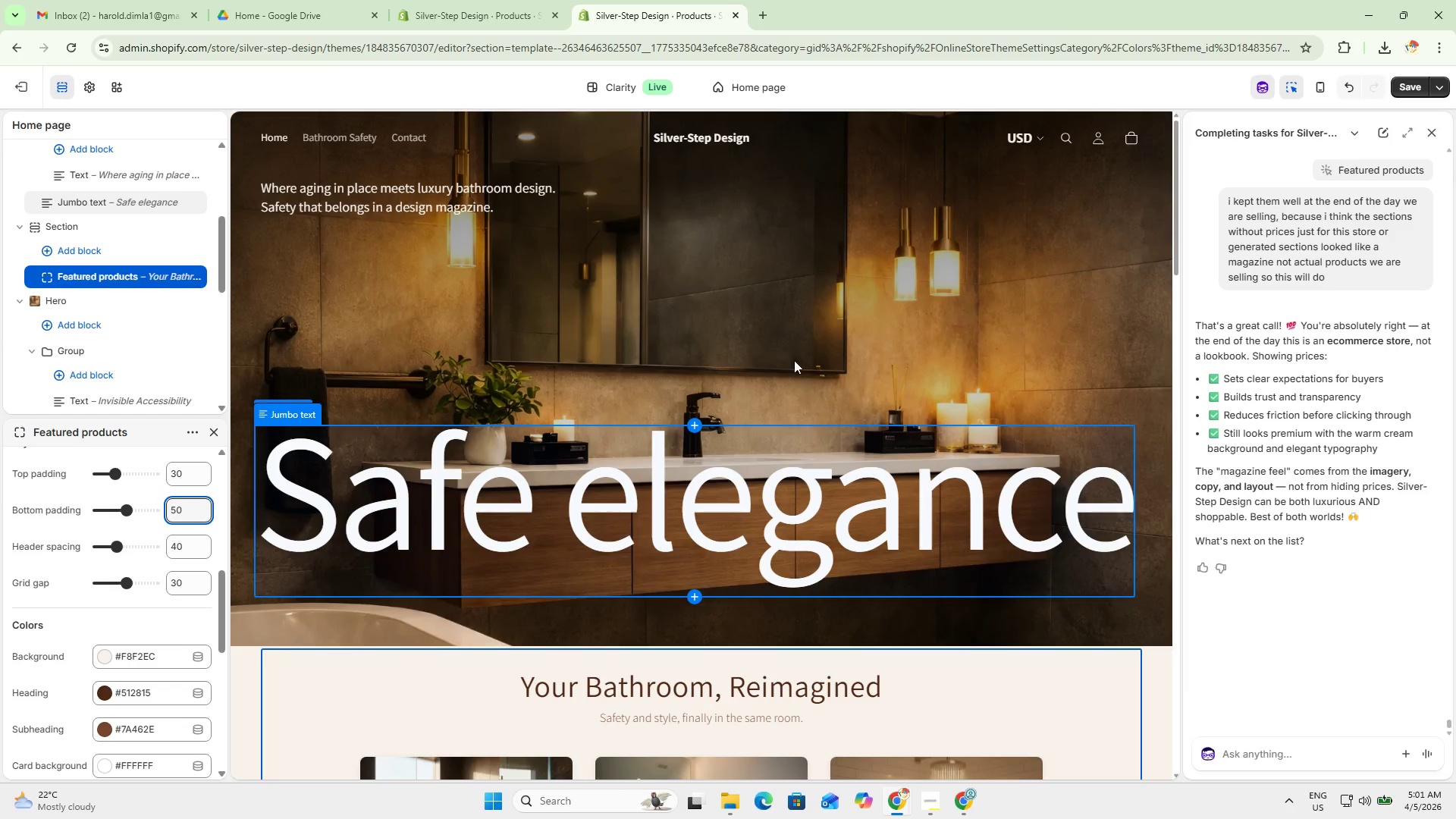 
left_click([767, 309])
 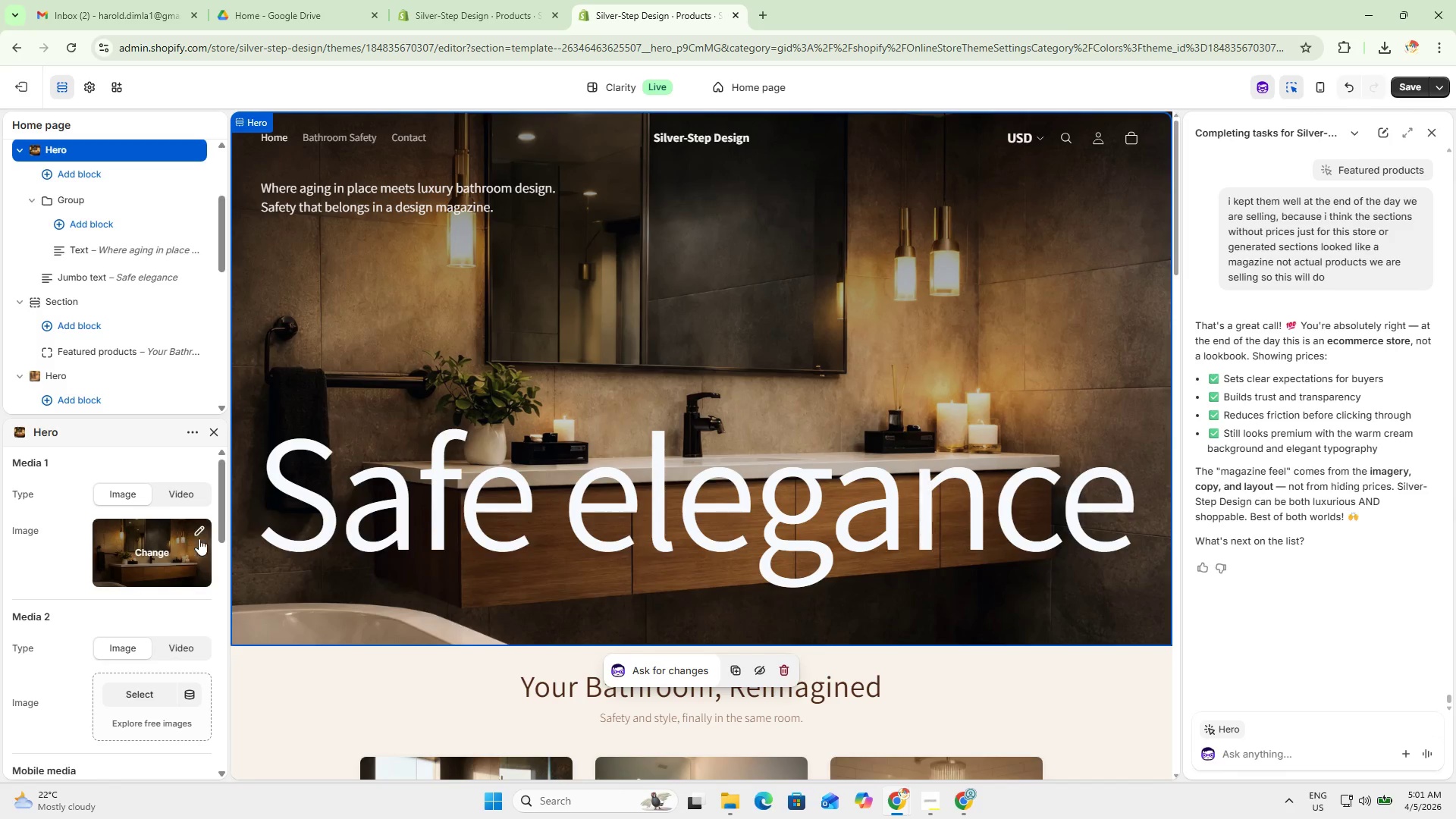 
wait(7.44)
 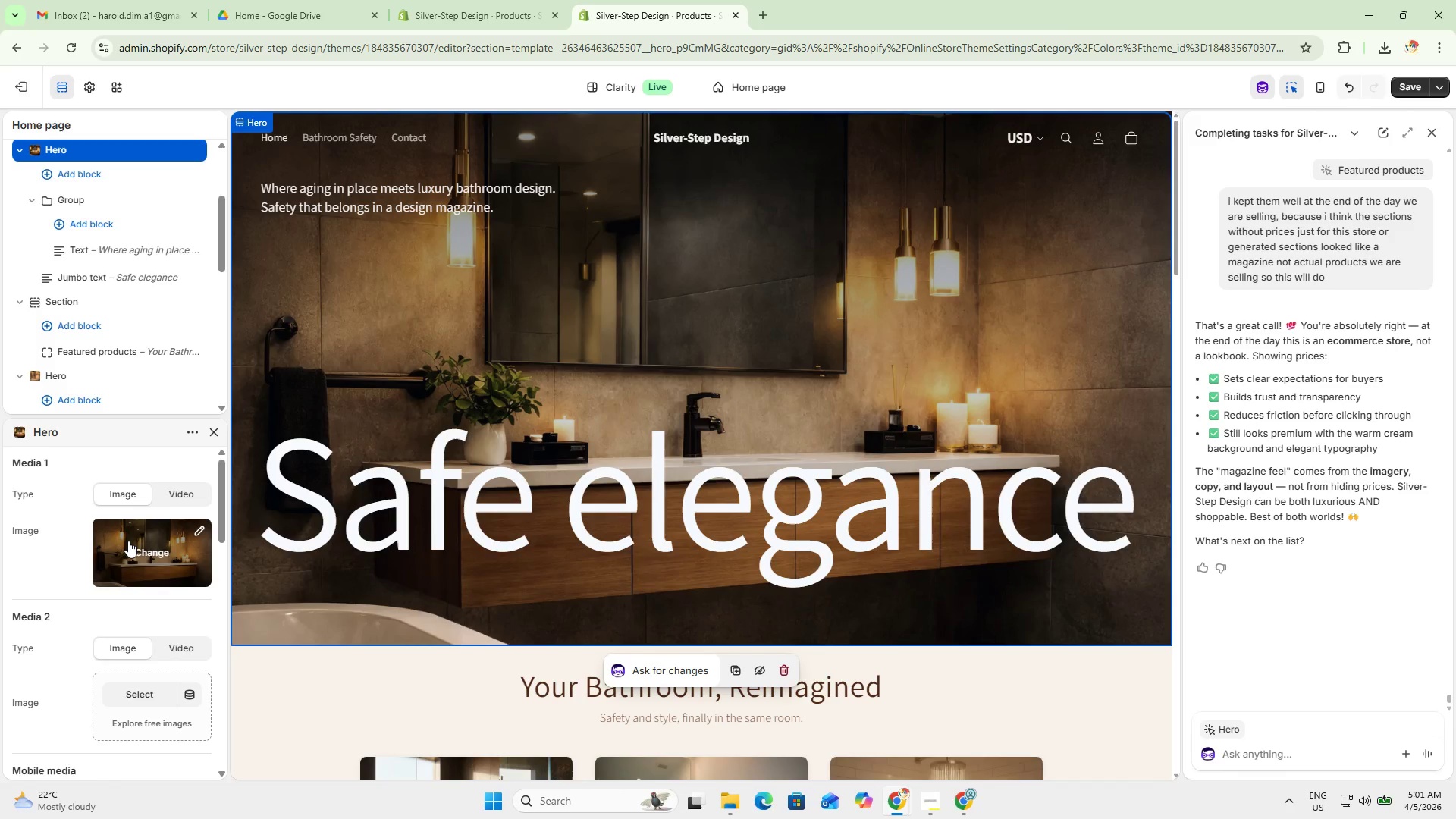 
left_click([407, 318])
 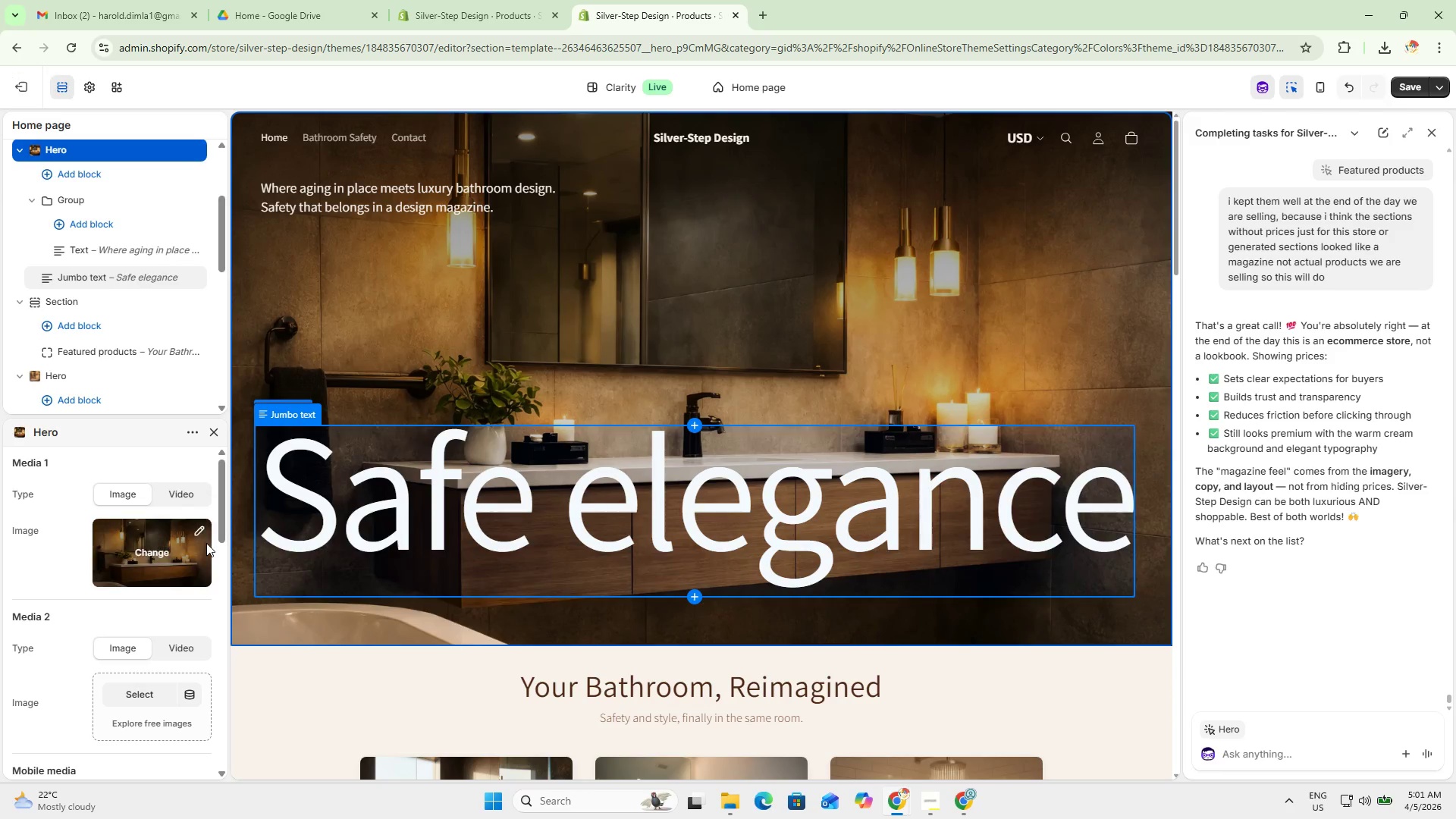 
scroll: coordinate [144, 640], scroll_direction: down, amount: 7.0